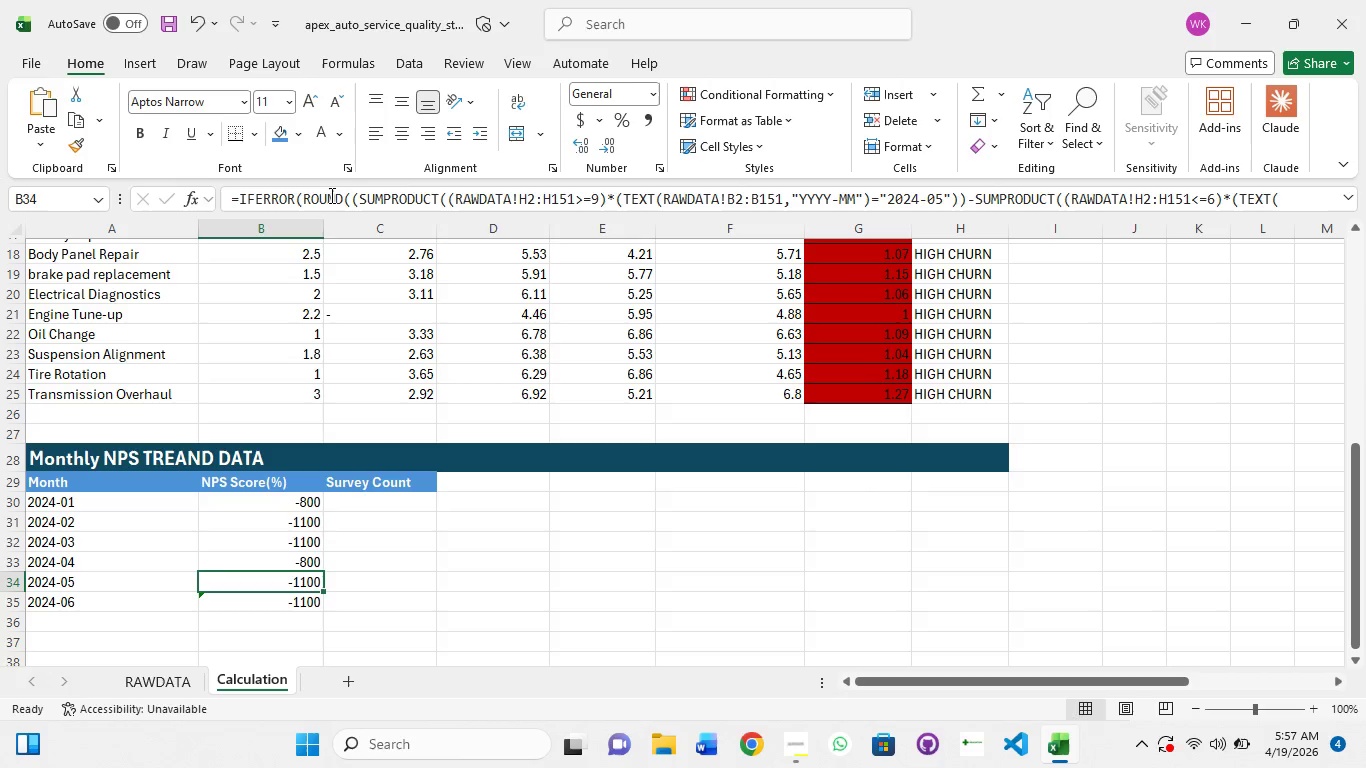 
left_click([331, 201])
 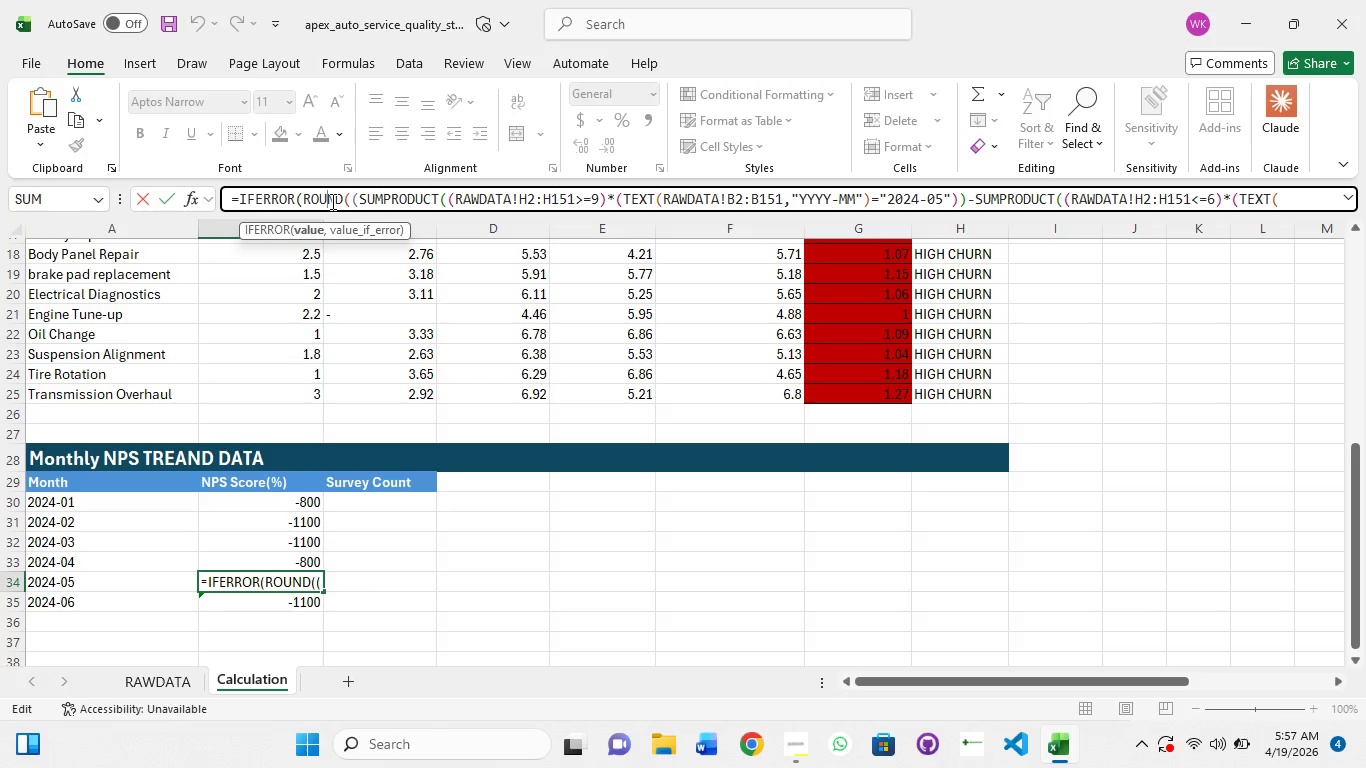 
key(Control+A)
 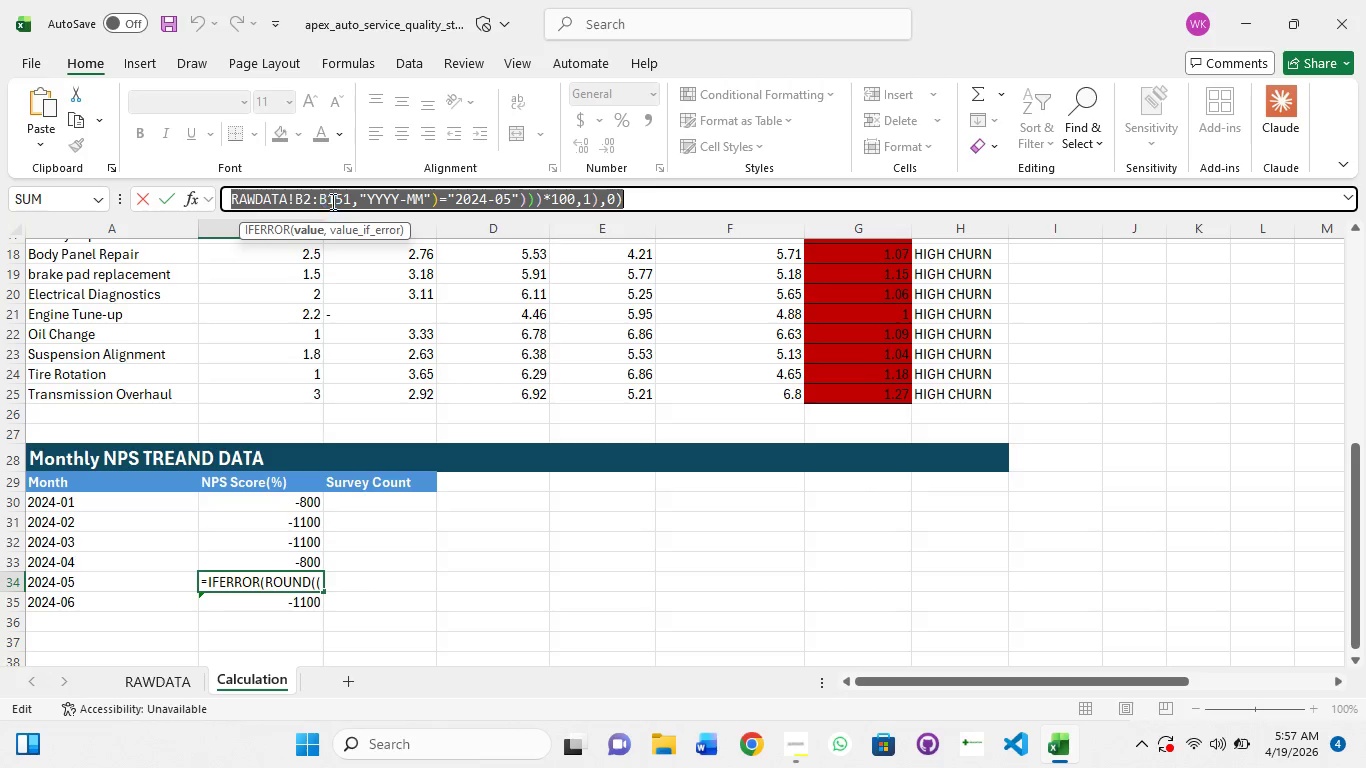 
key(Control+C)
 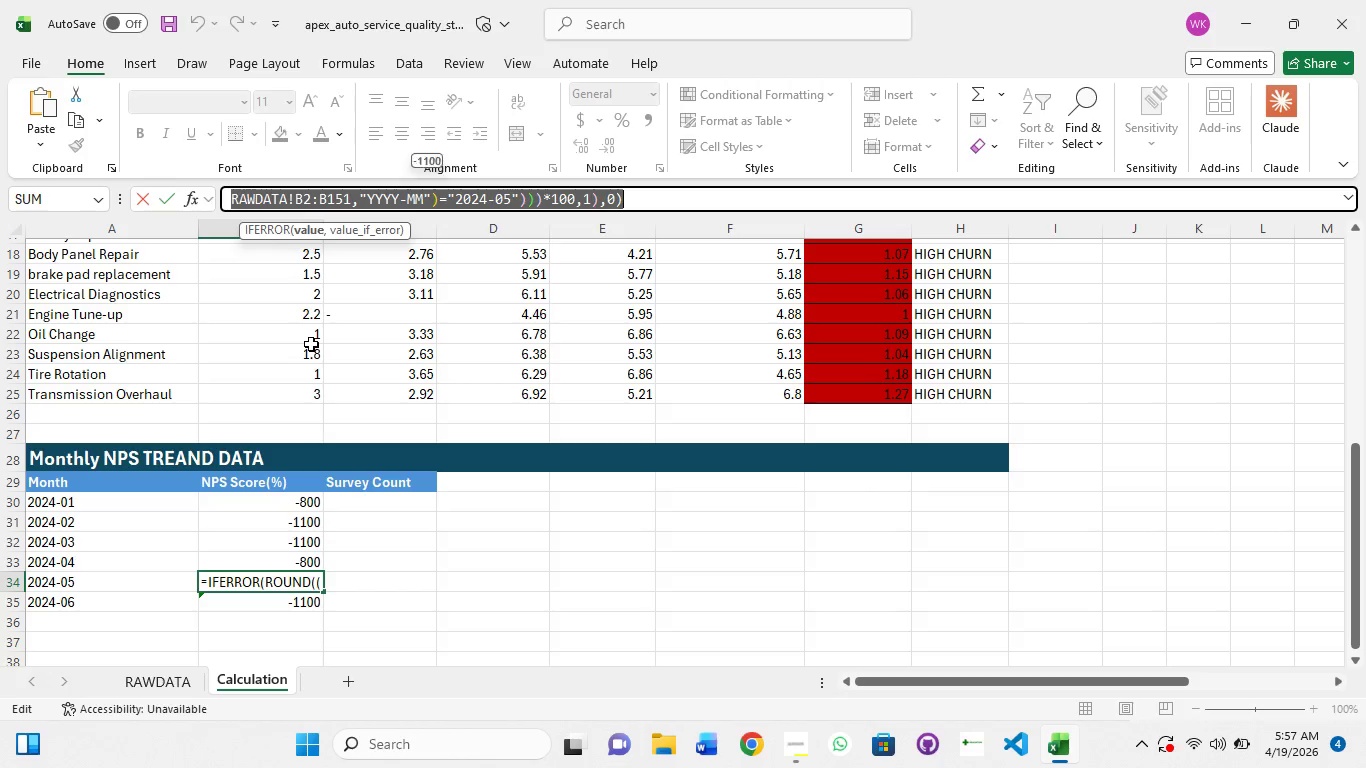 
key(Escape)
 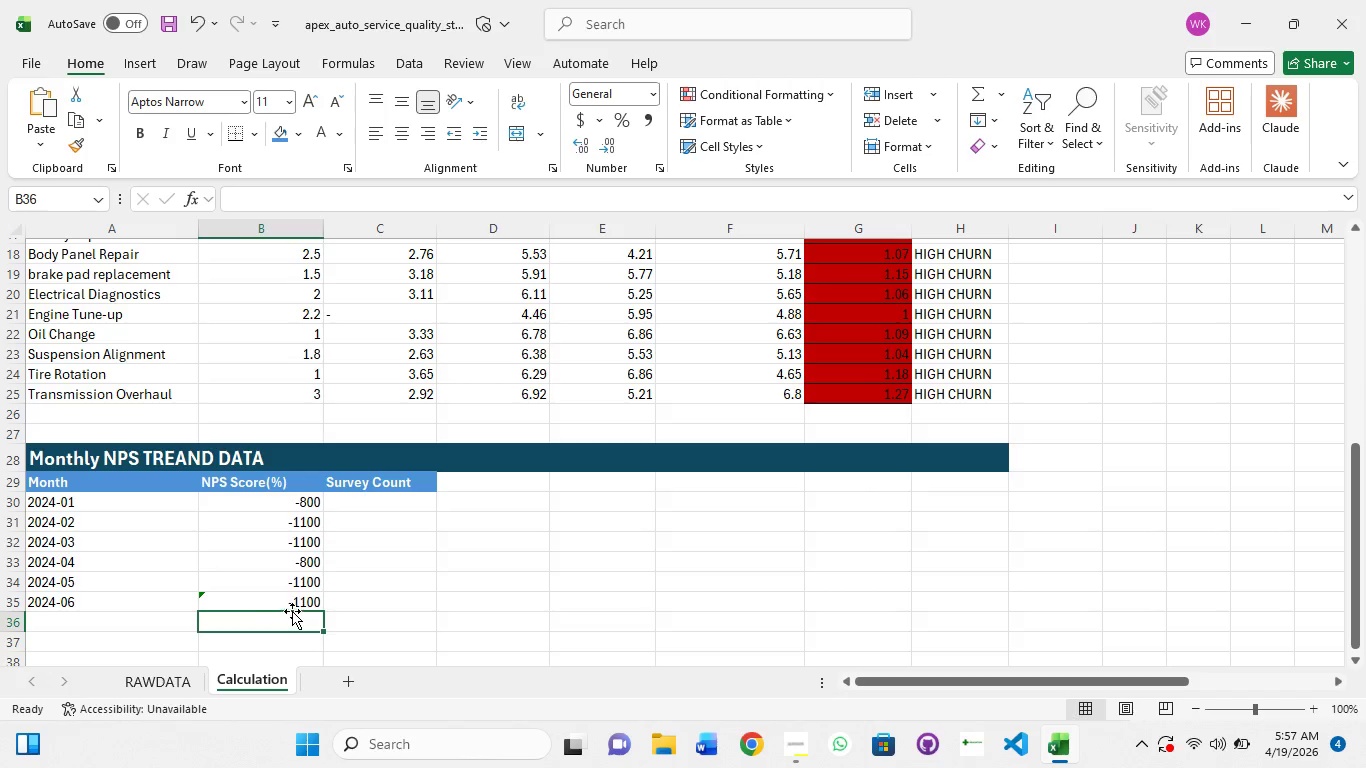 
left_click([294, 603])
 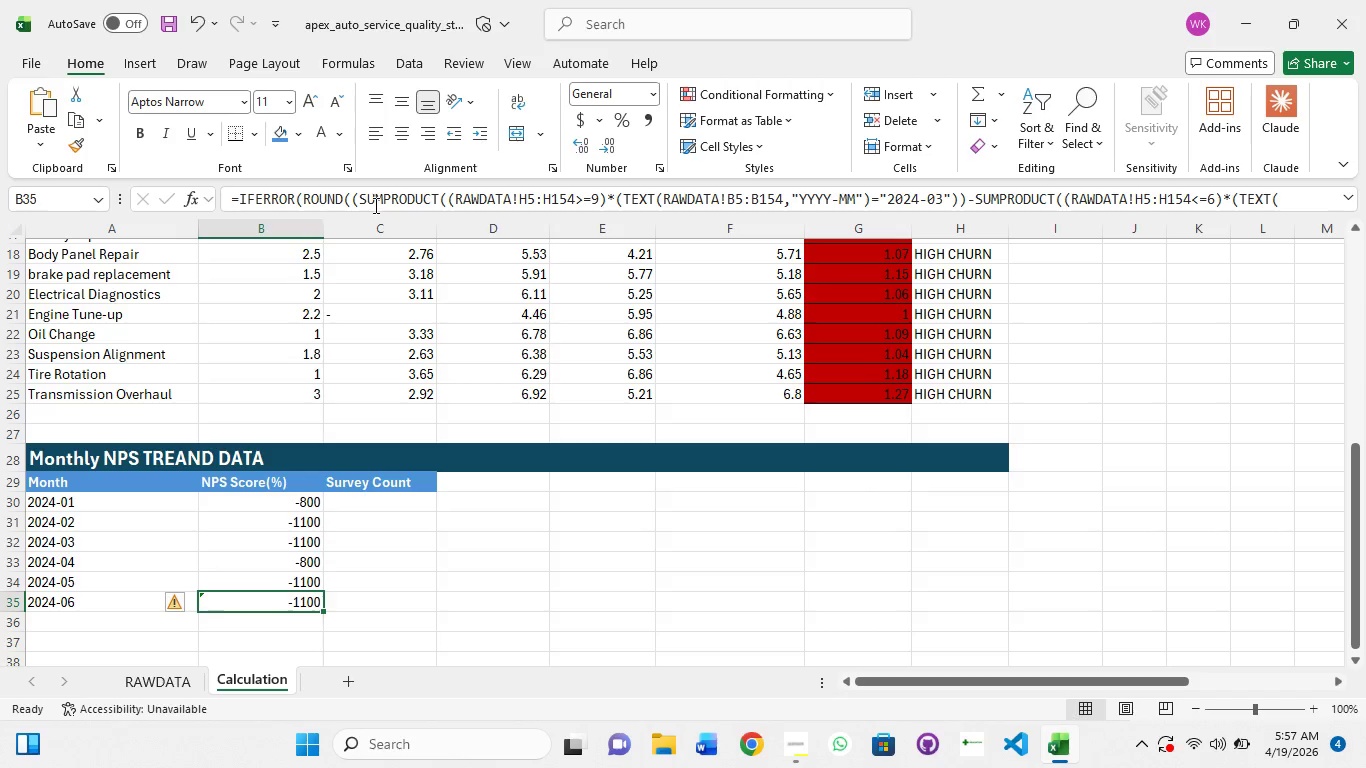 
left_click([374, 206])
 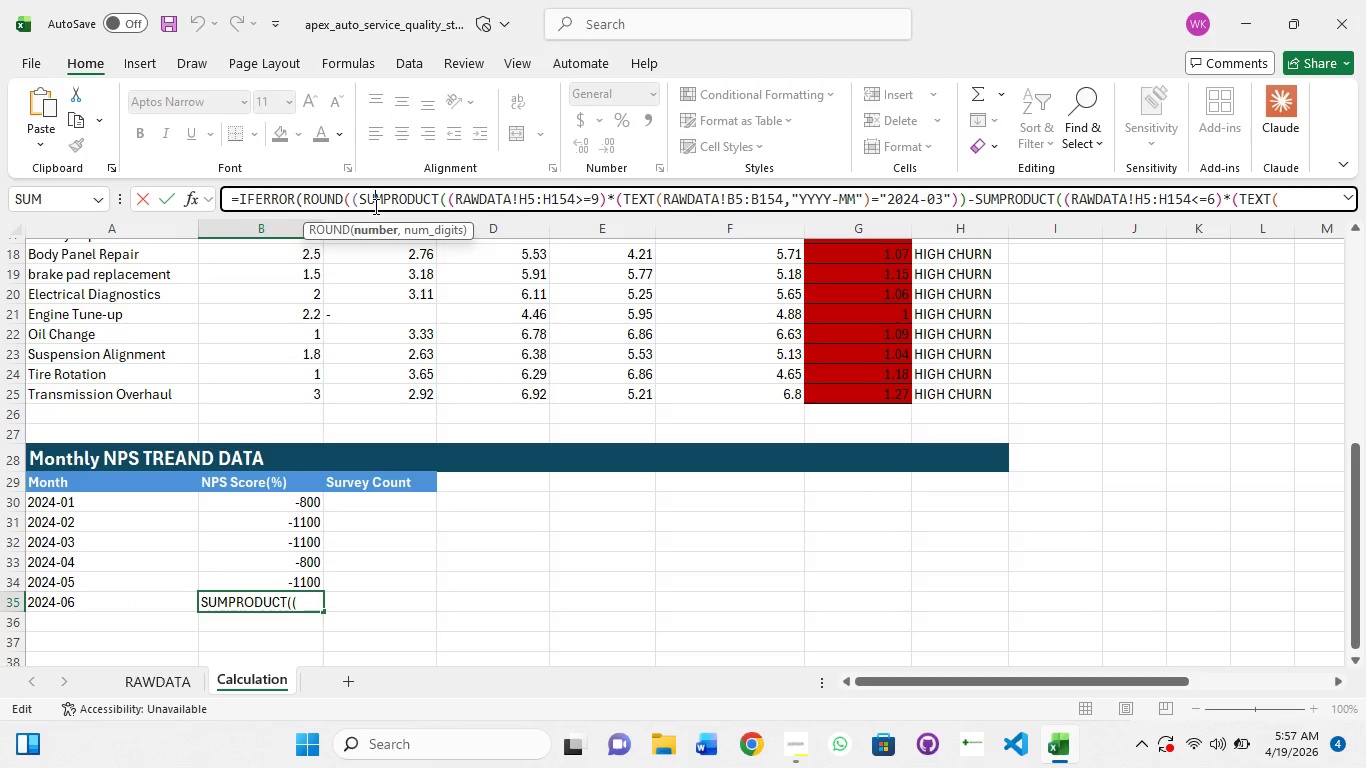 
key(Control+A)
 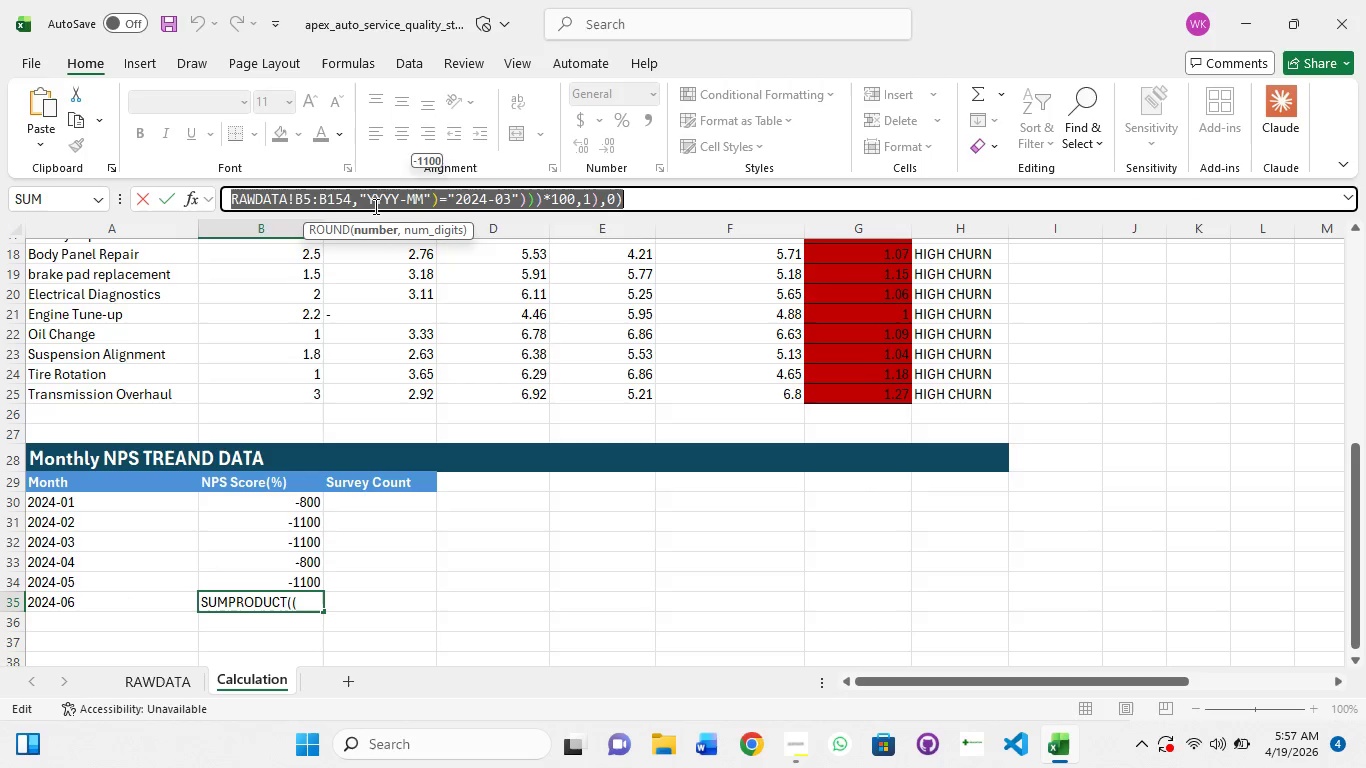 
key(Control+V)
 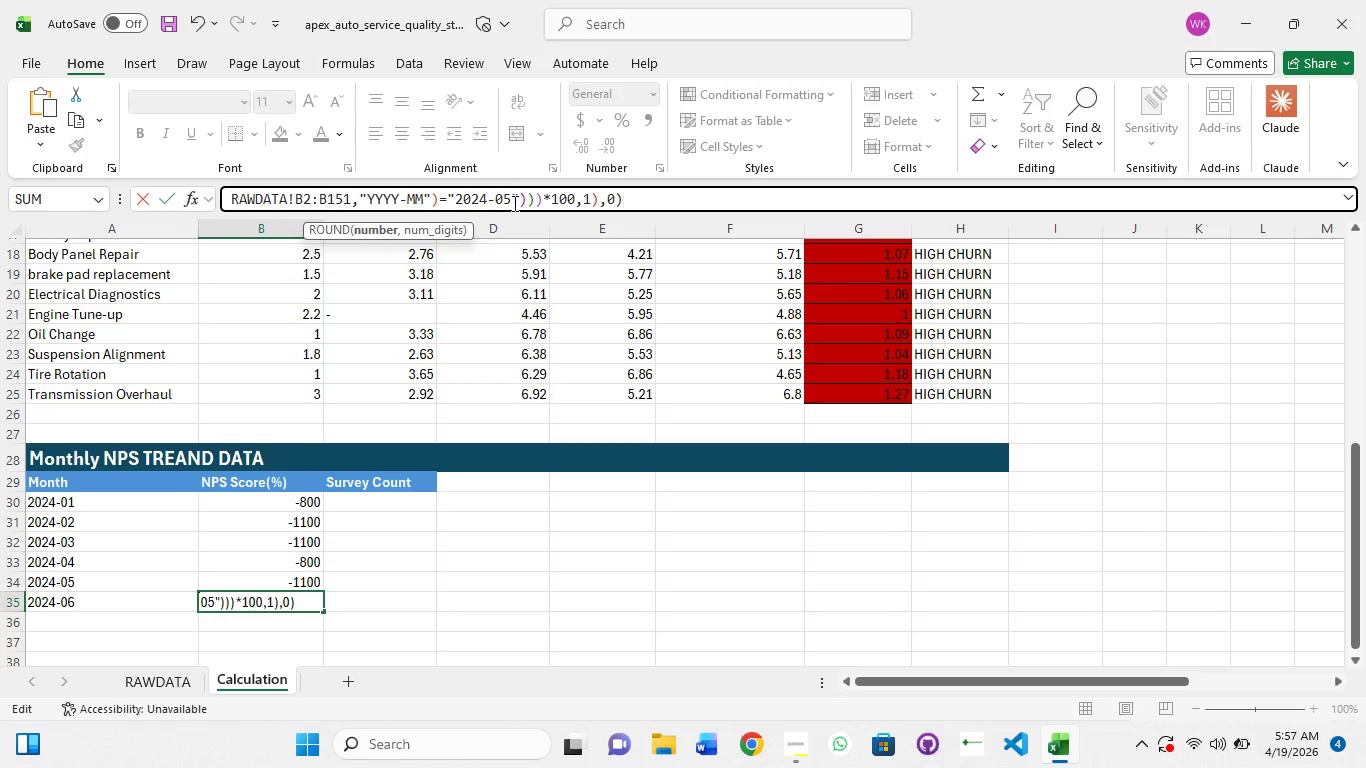 
left_click([513, 203])
 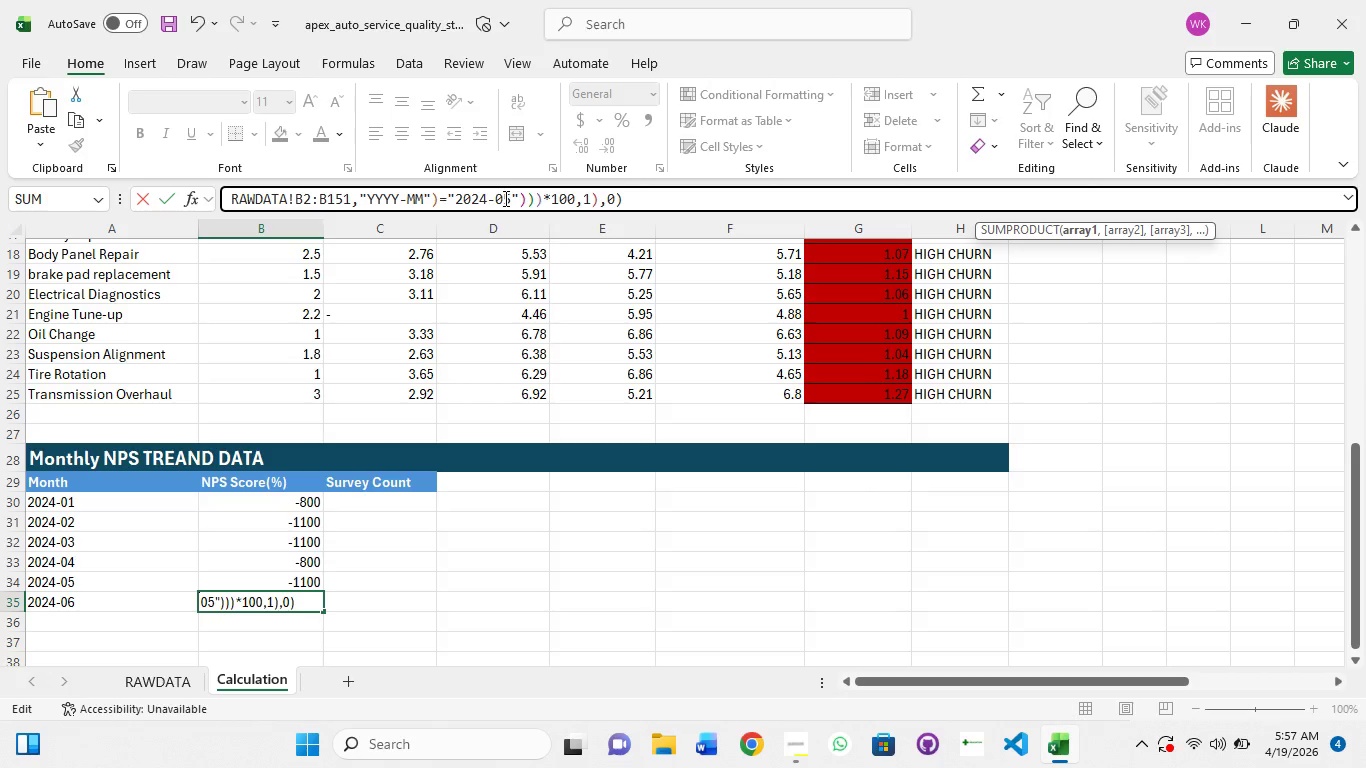 
key(Backspace)
 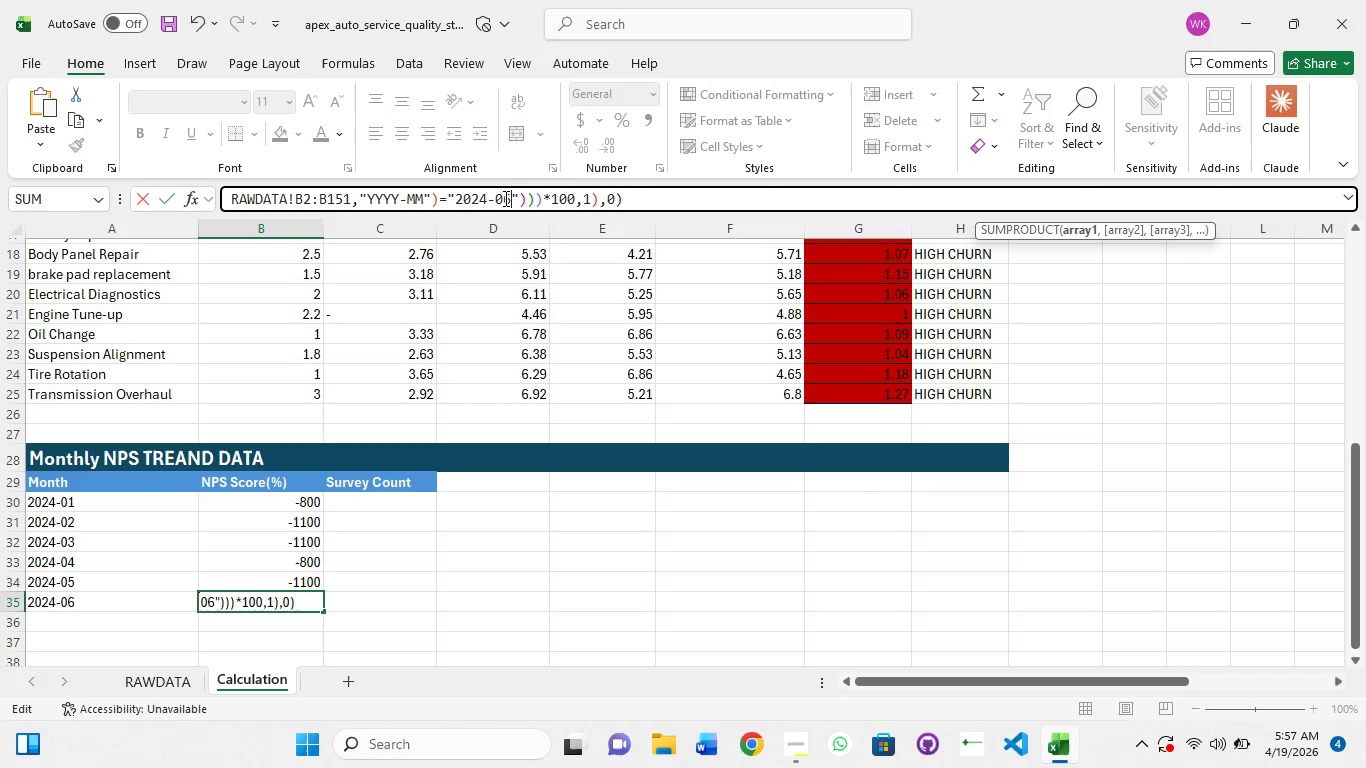 
key(6)
 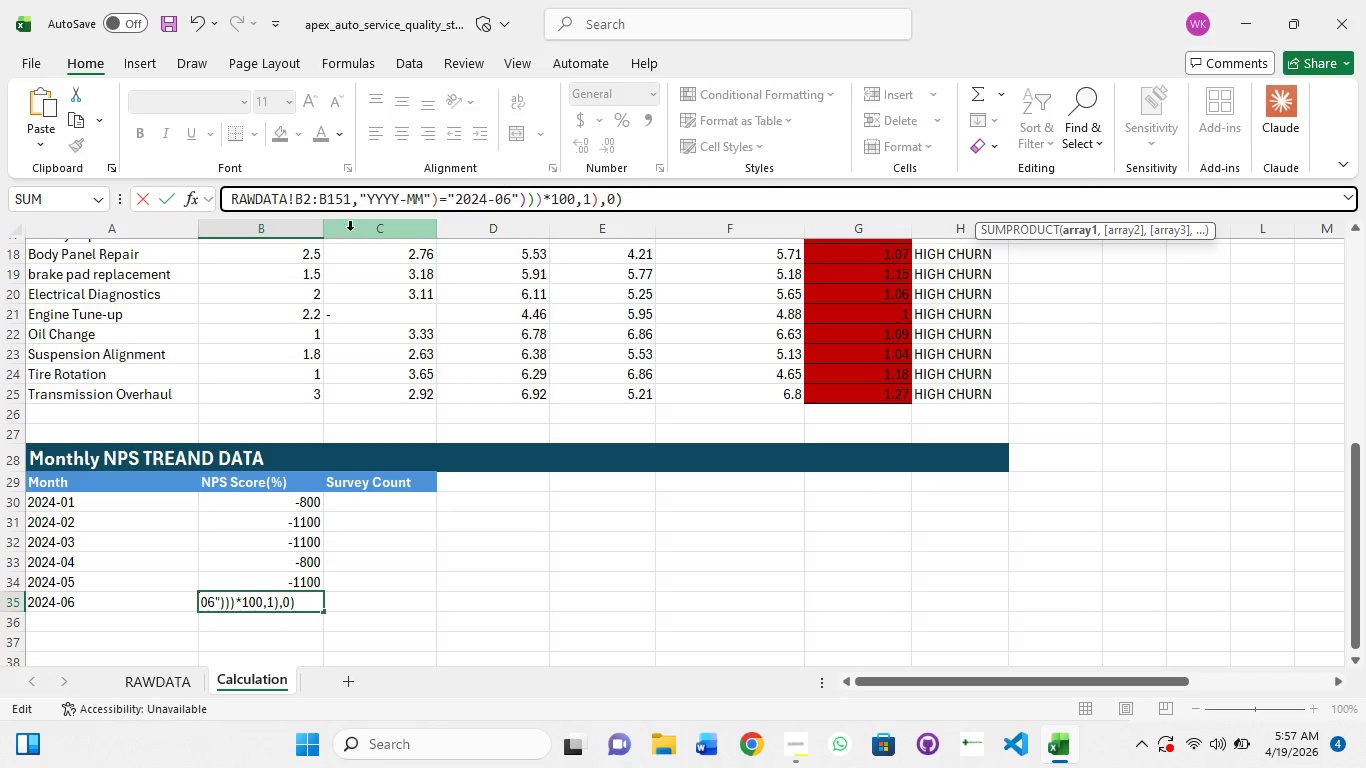 
left_click([289, 200])
 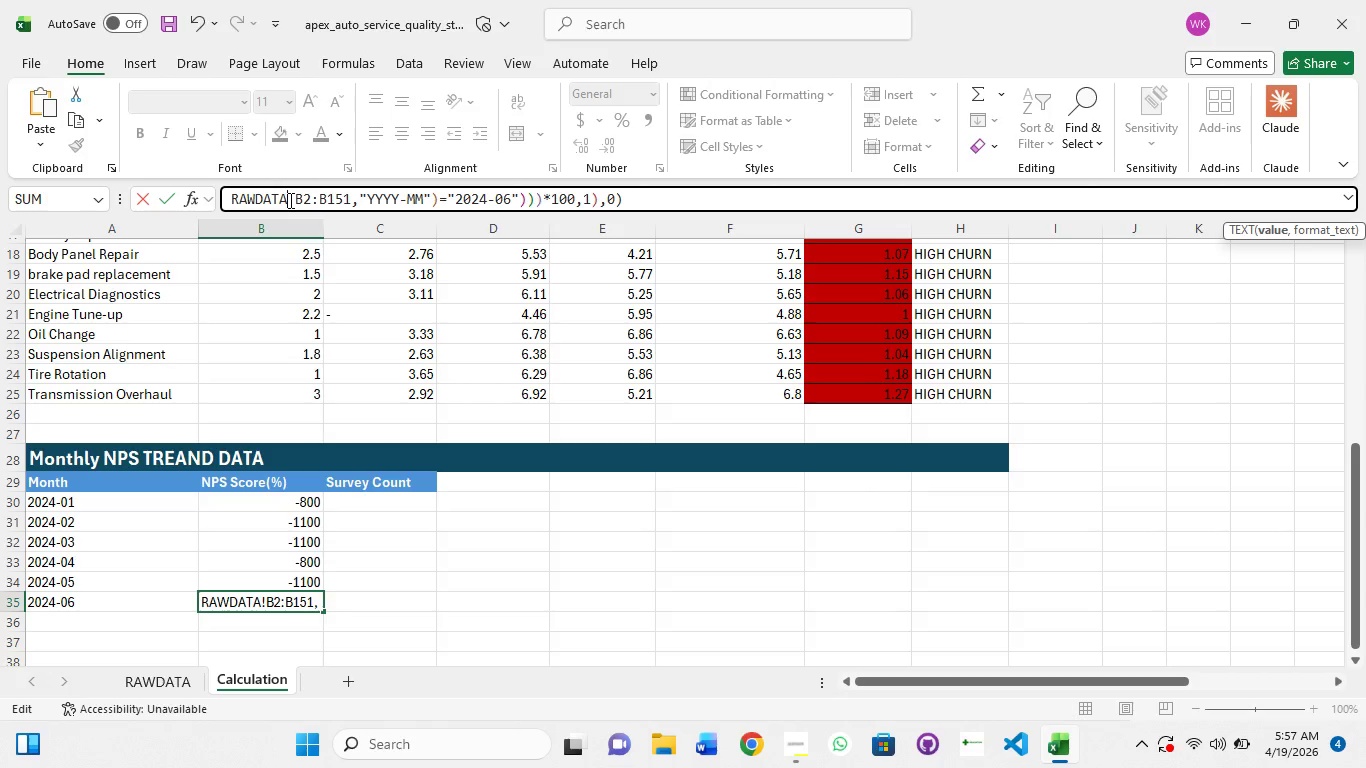 
key(ArrowLeft)
 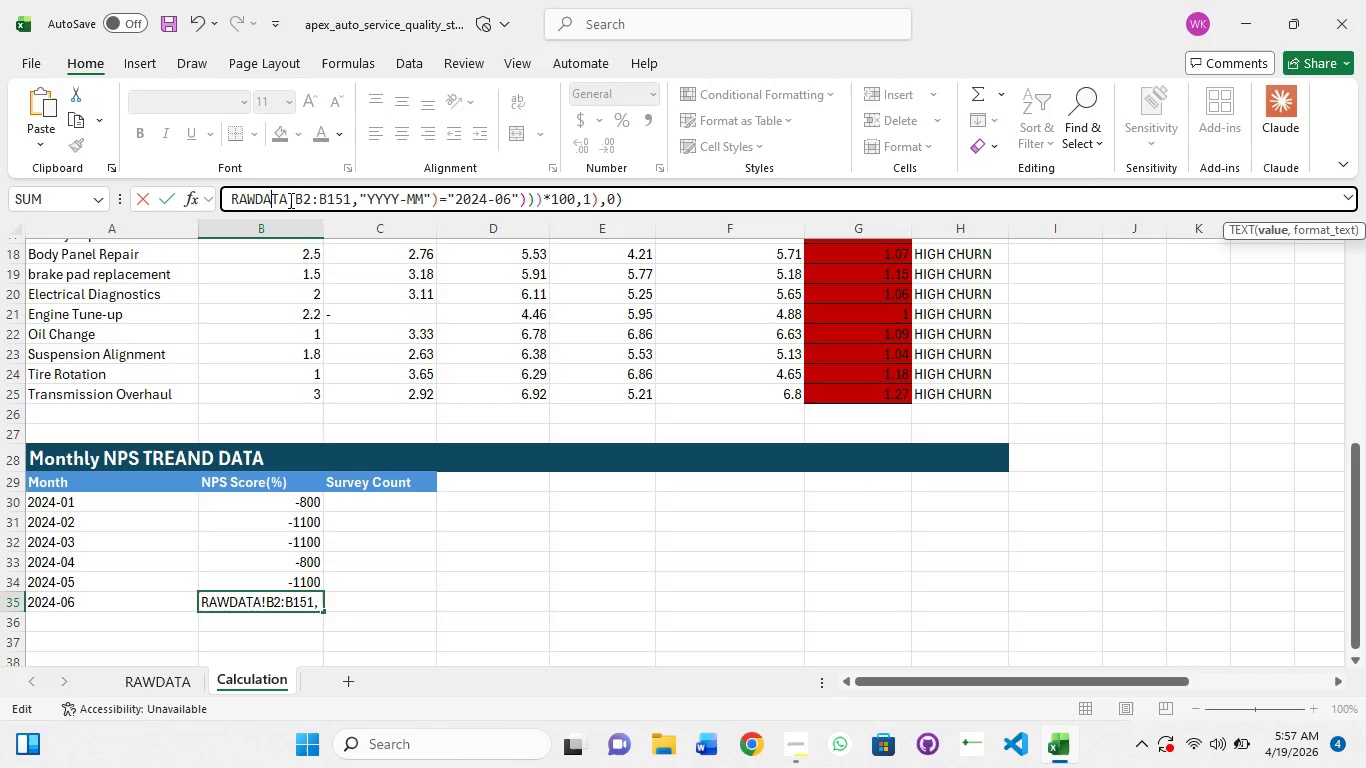 
key(ArrowLeft)
 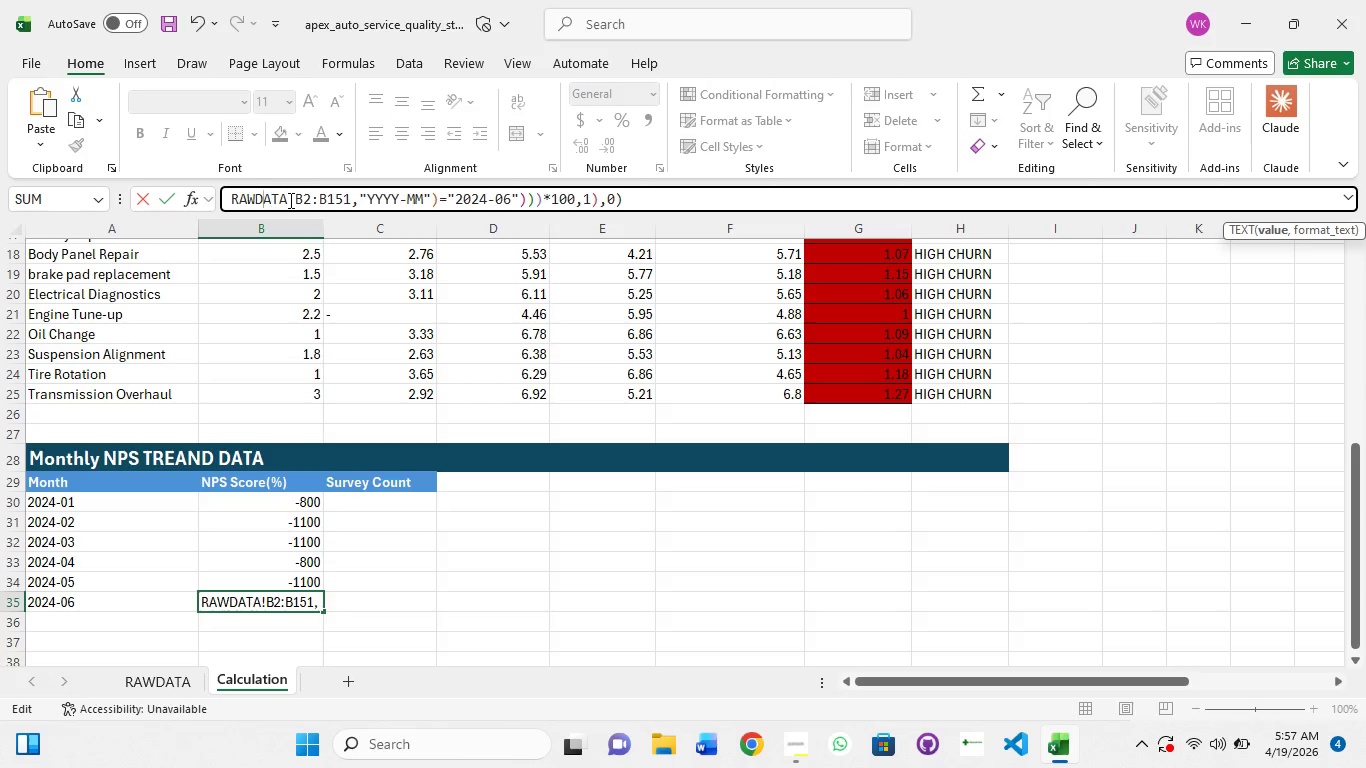 
key(ArrowLeft)
 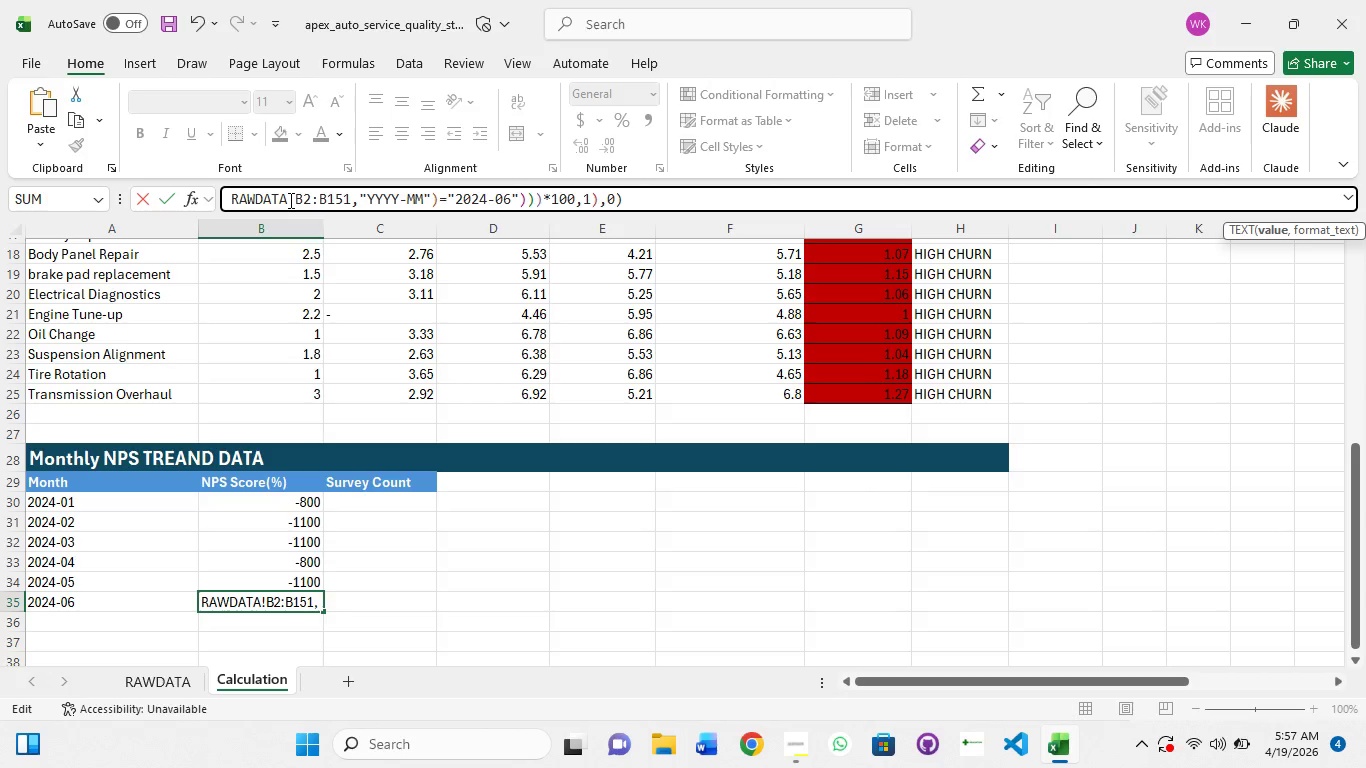 
key(ArrowLeft)
 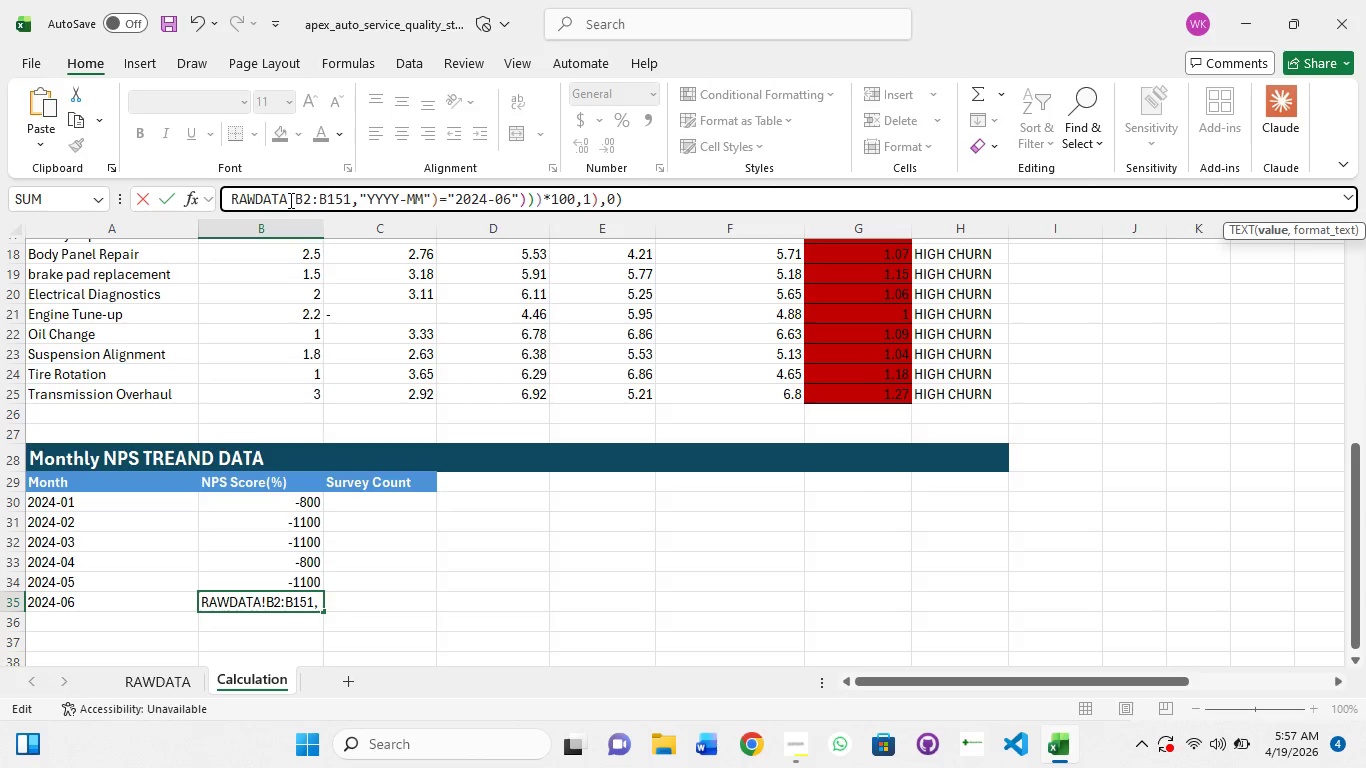 
key(ArrowLeft)
 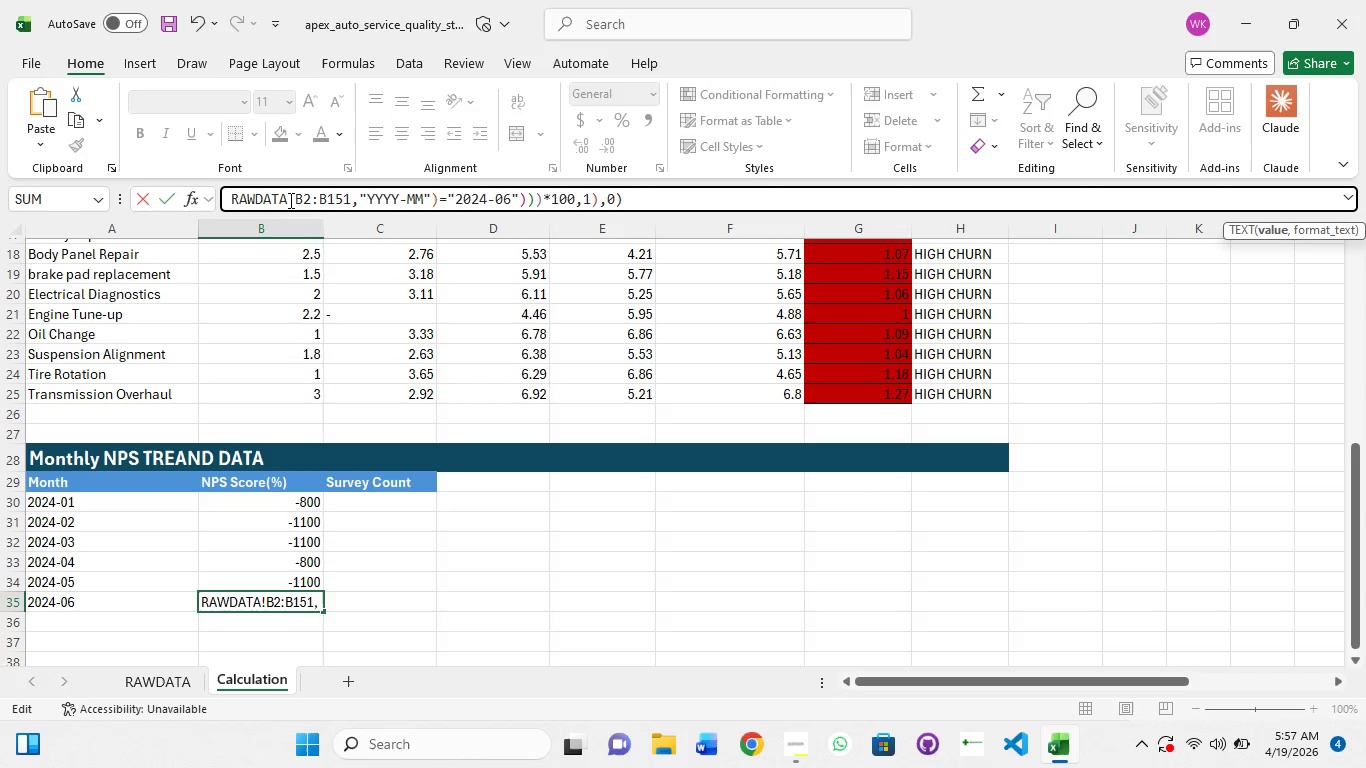 
key(ArrowLeft)
 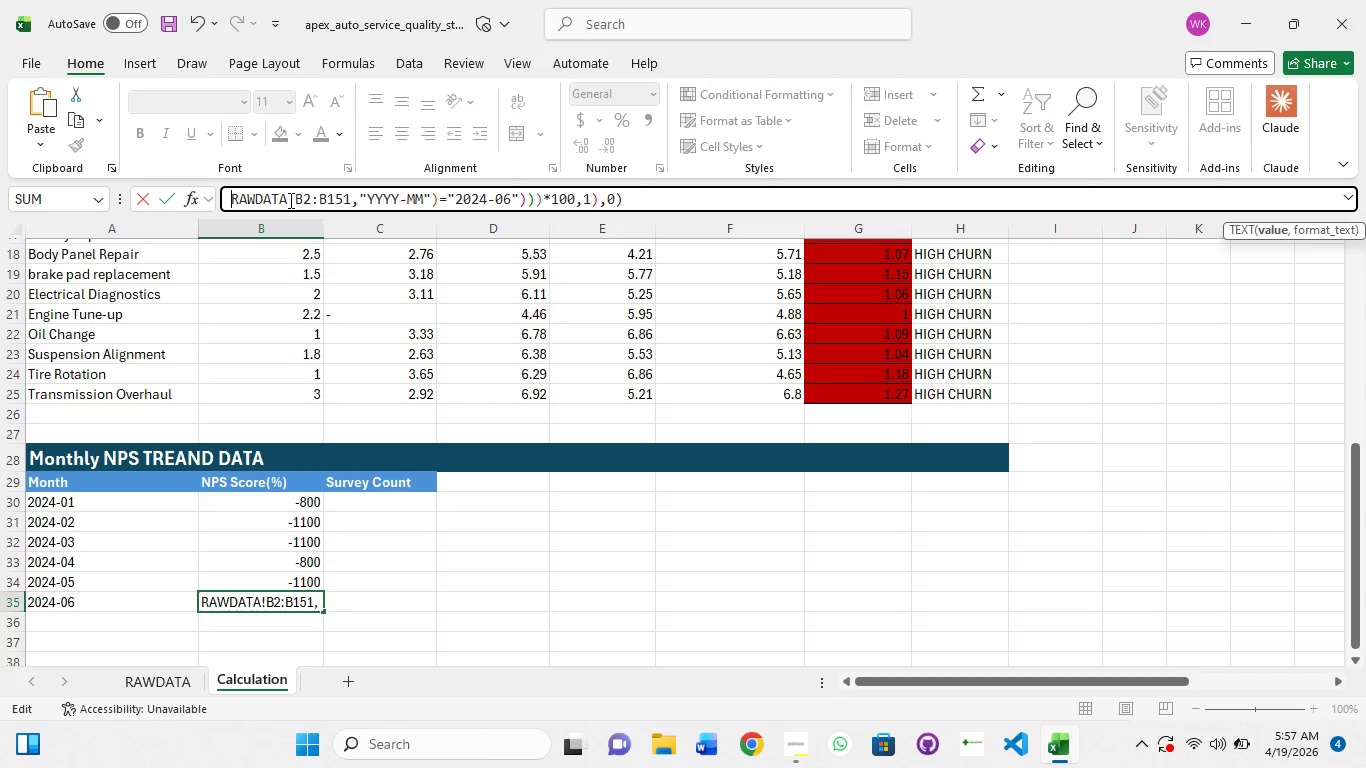 
key(ArrowLeft)
 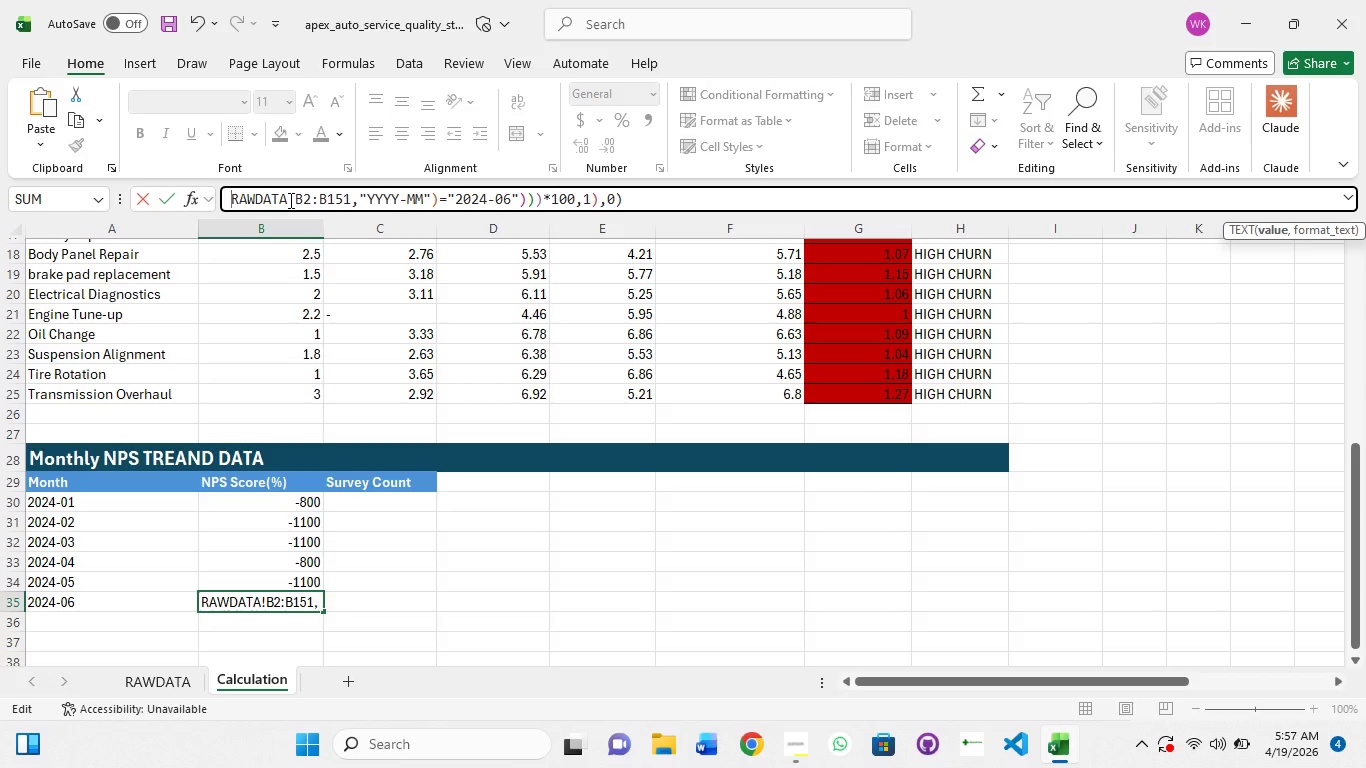 
key(ArrowLeft)
 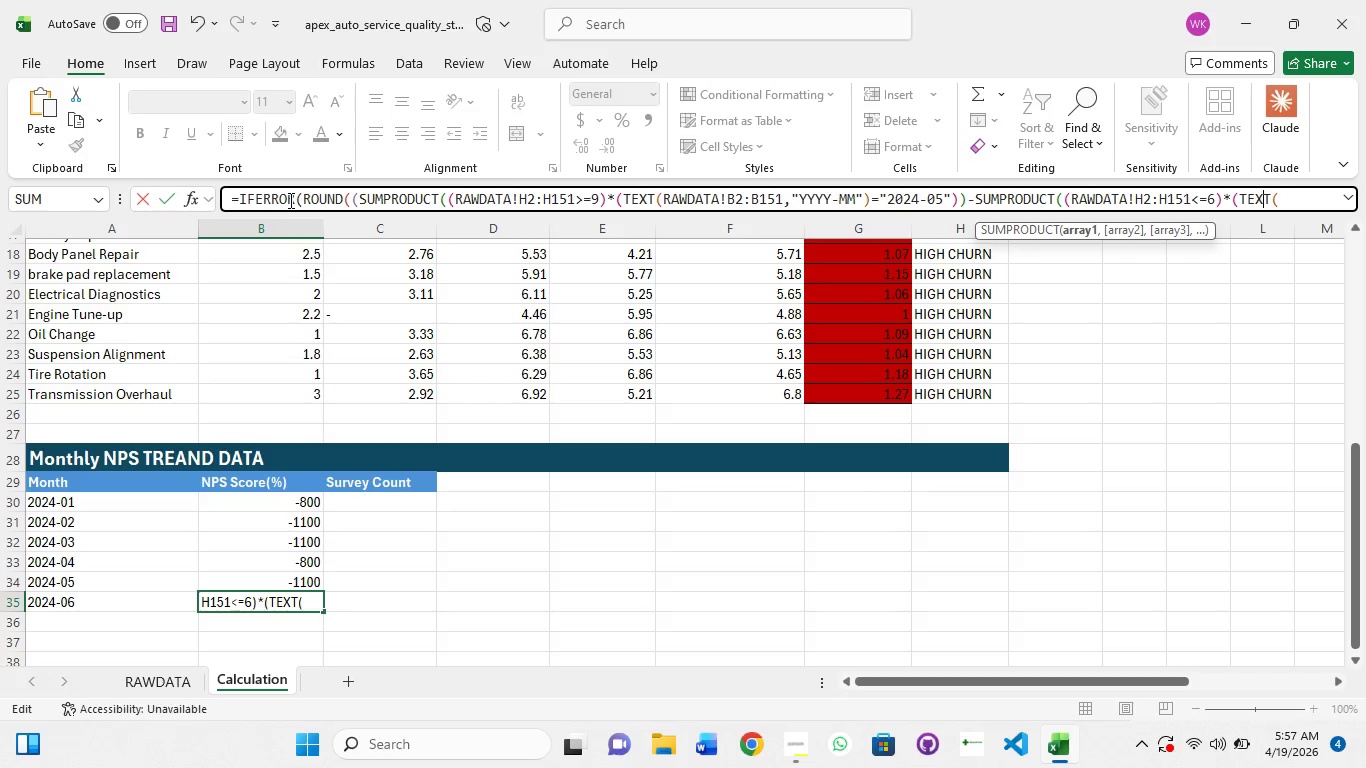 
key(ArrowLeft)
 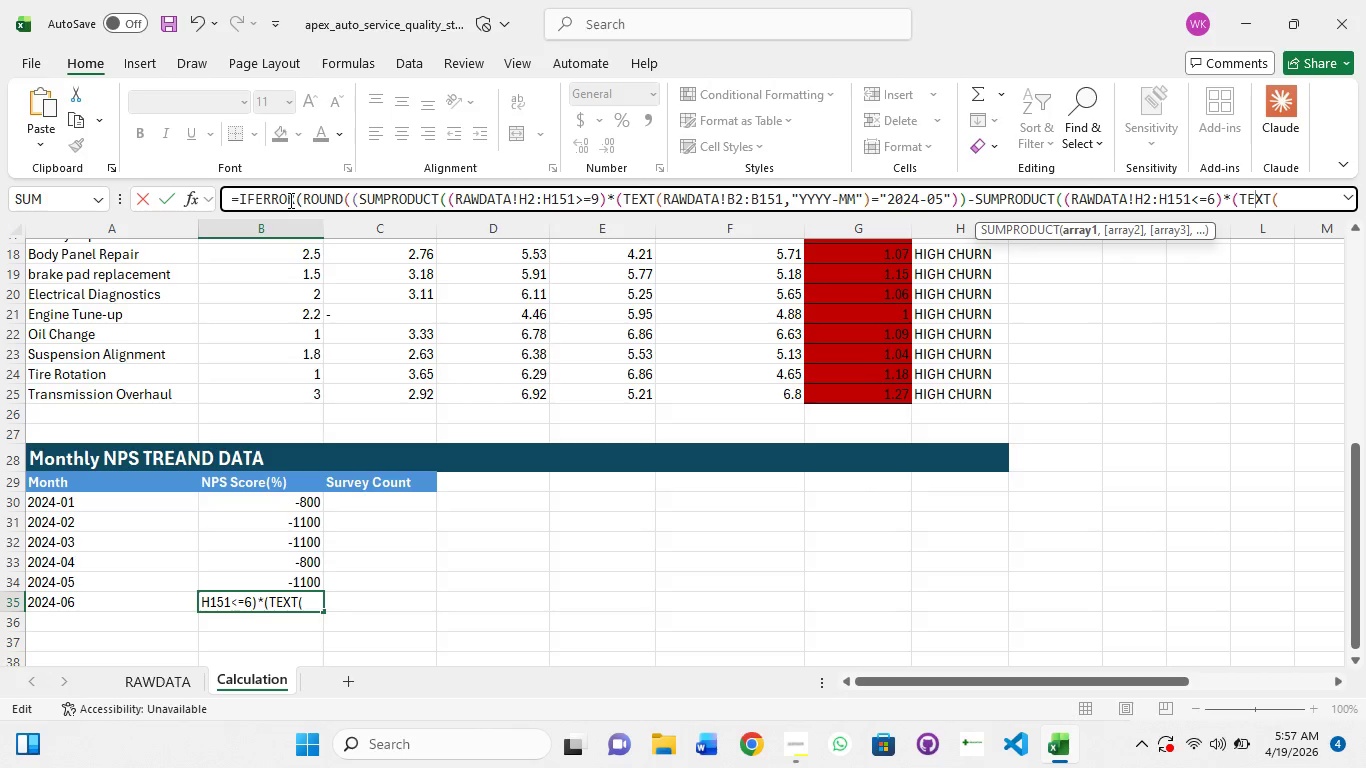 
key(ArrowLeft)
 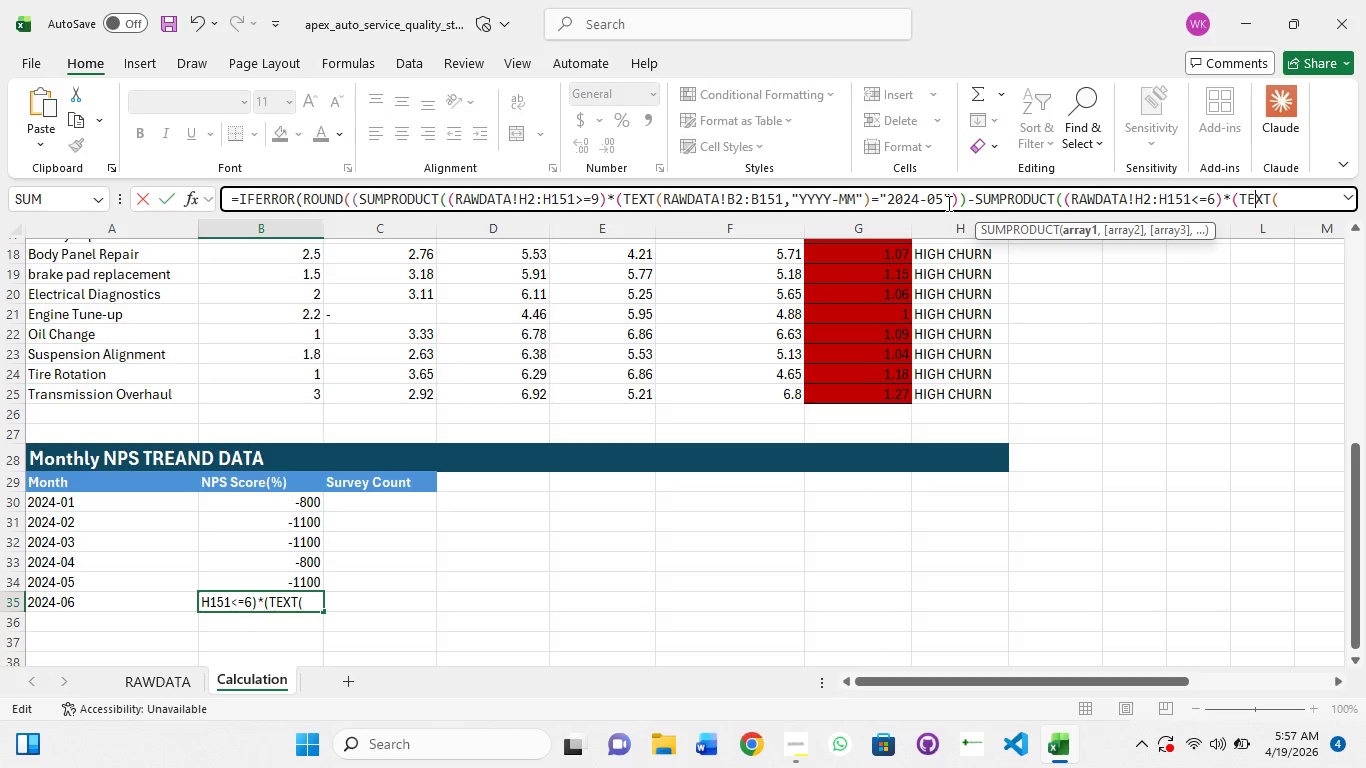 
left_click([947, 203])
 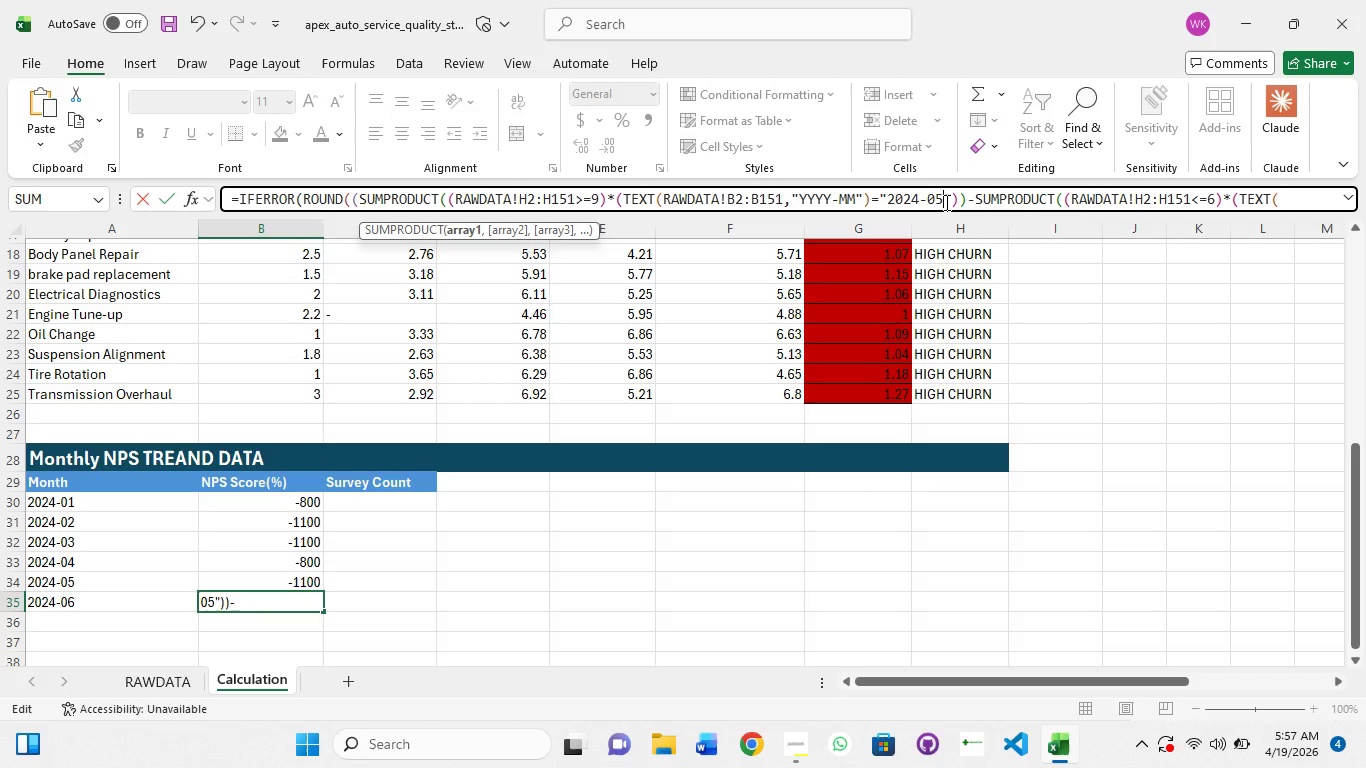 
key(Backspace)
 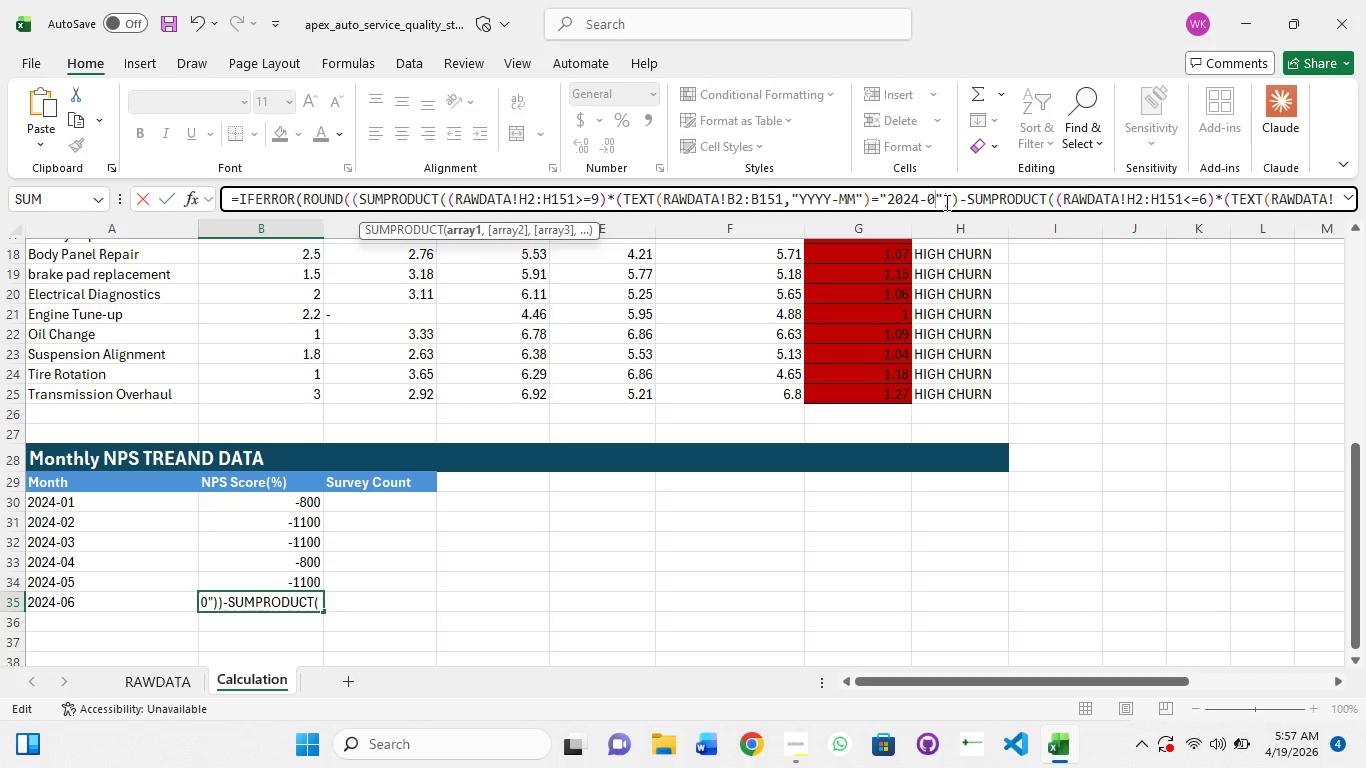 
key(6)
 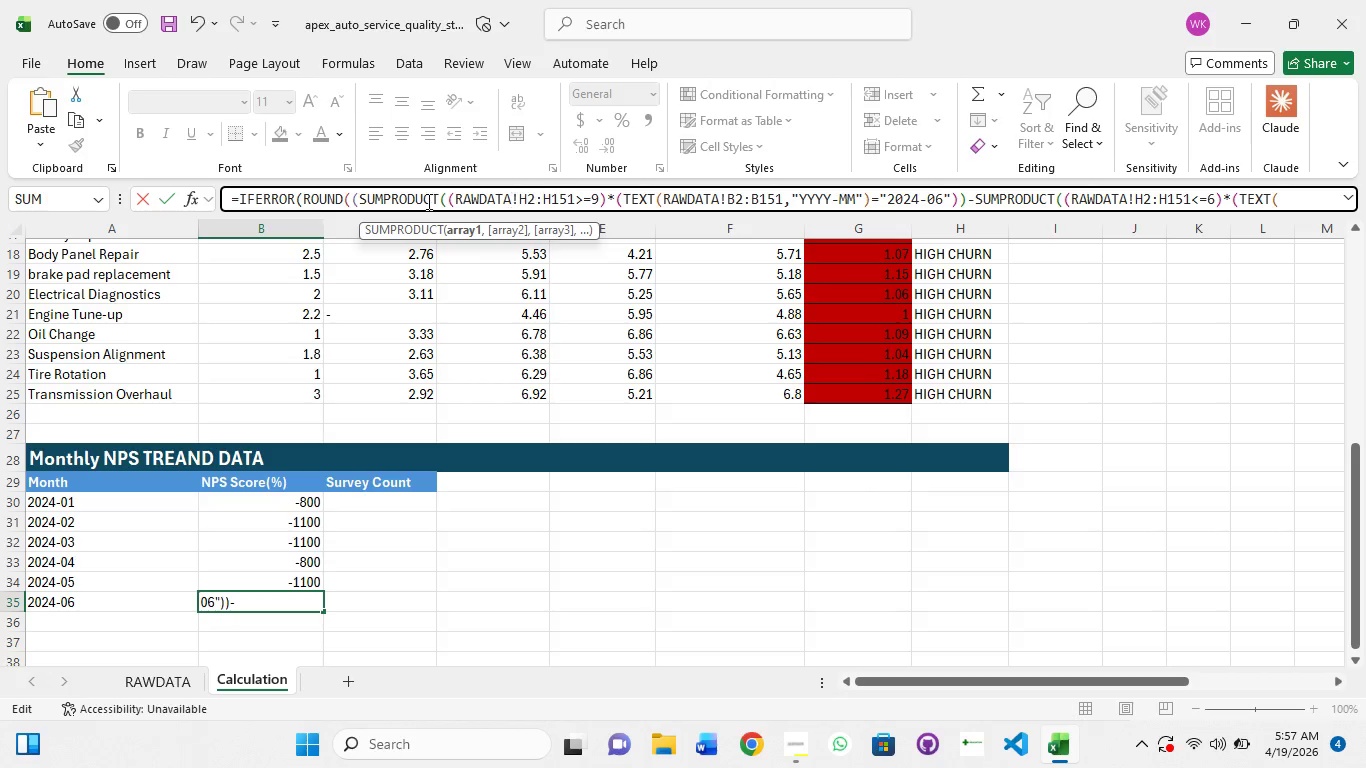 
wait(5.72)
 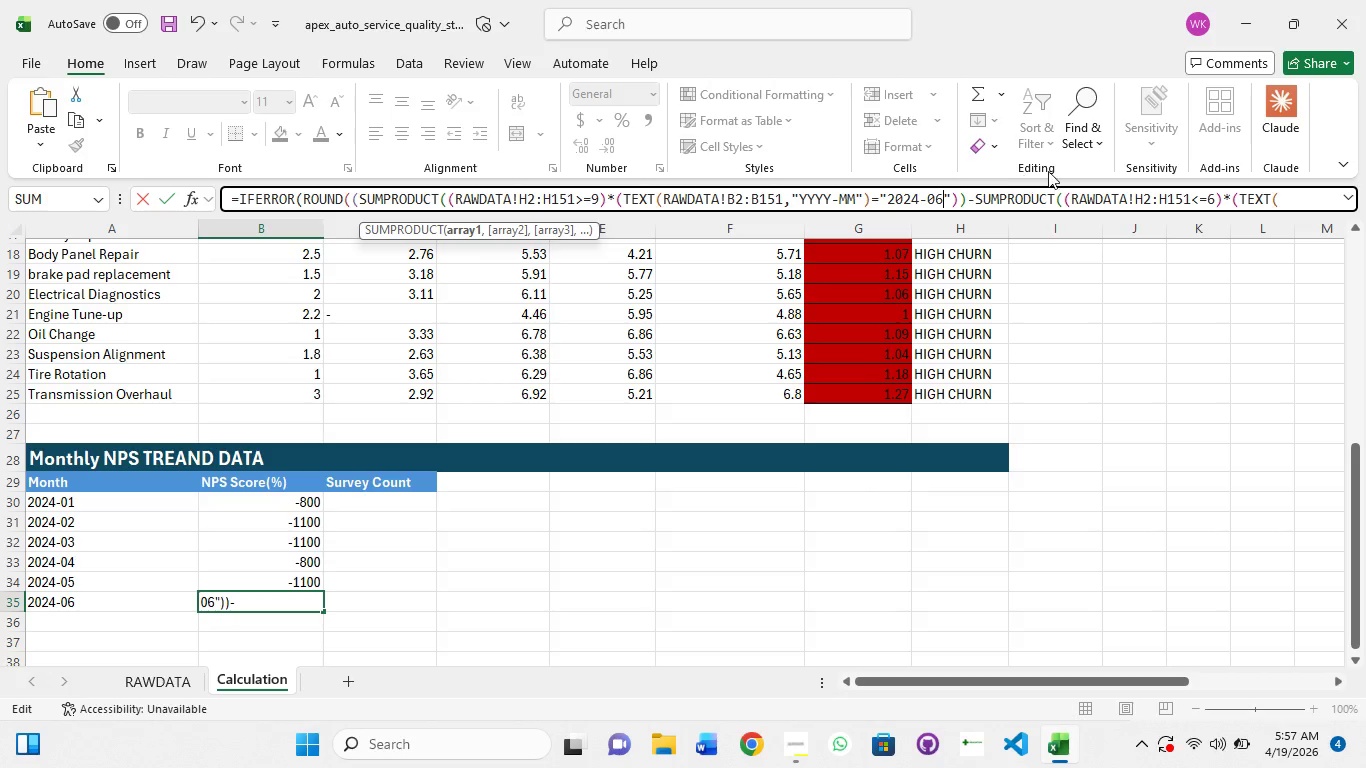 
key(Enter)
 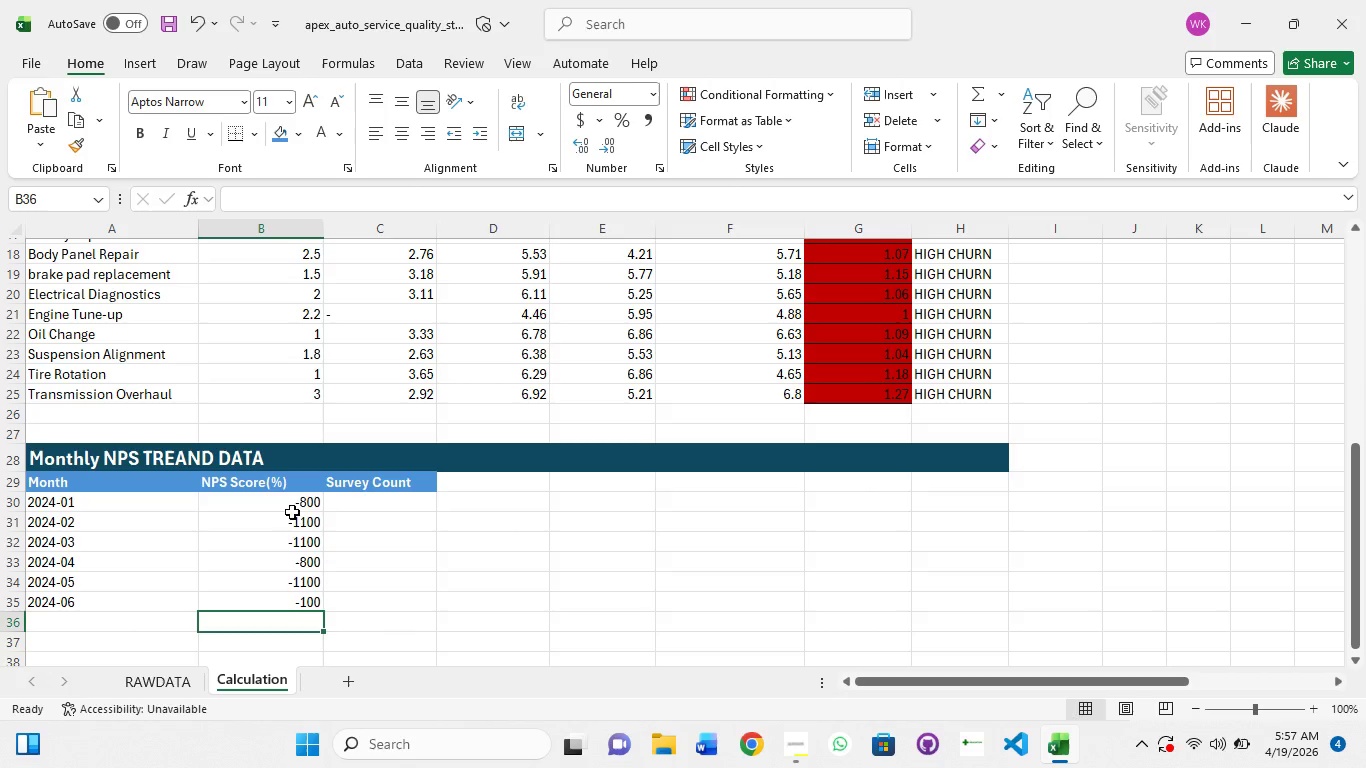 
left_click([362, 498])
 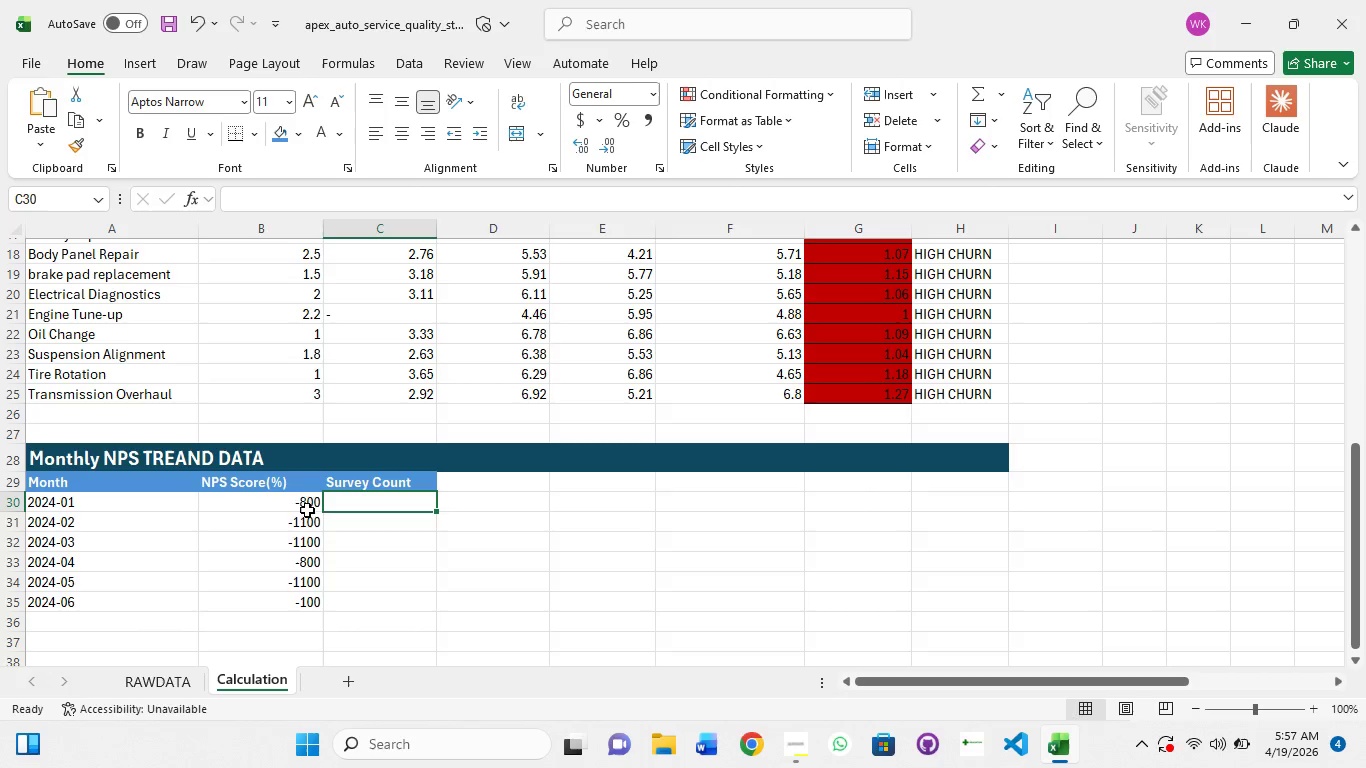 
left_click([324, 196])
 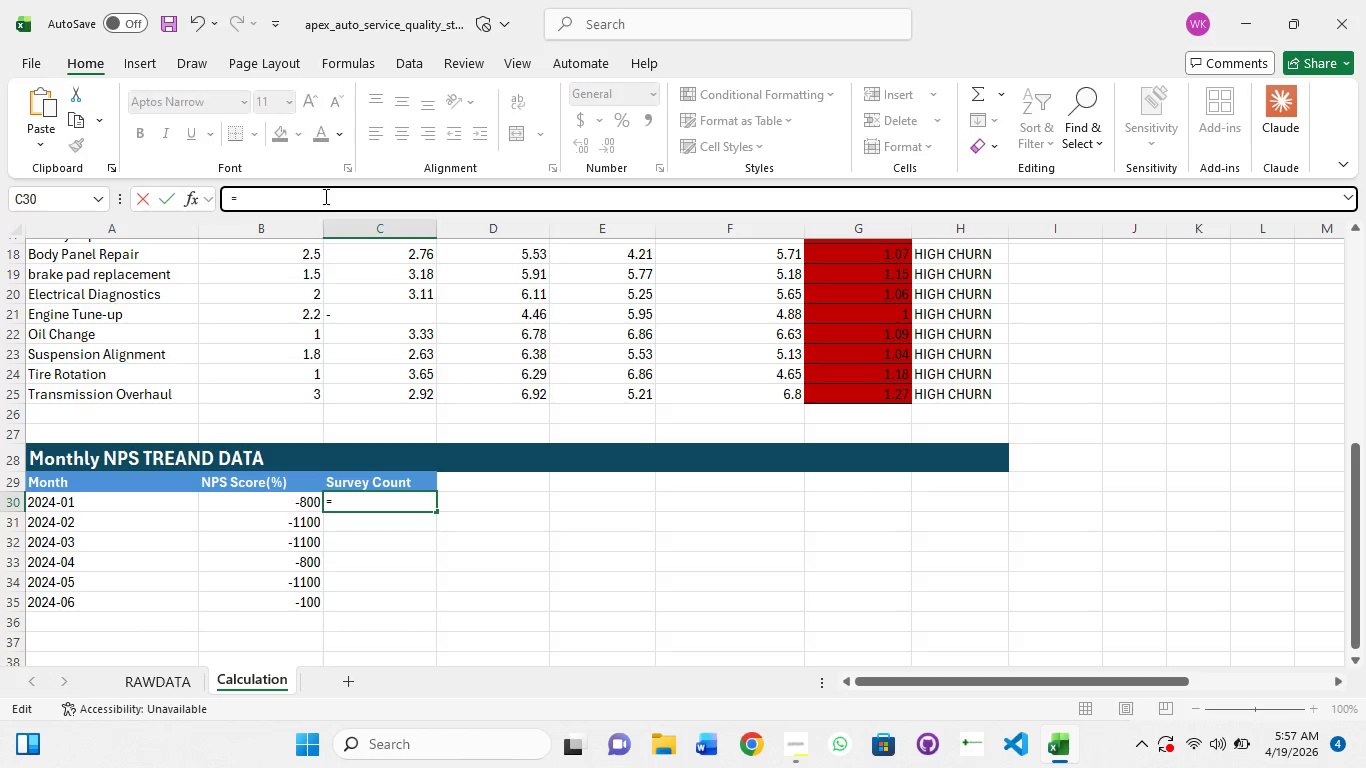 
type(=Sum)
 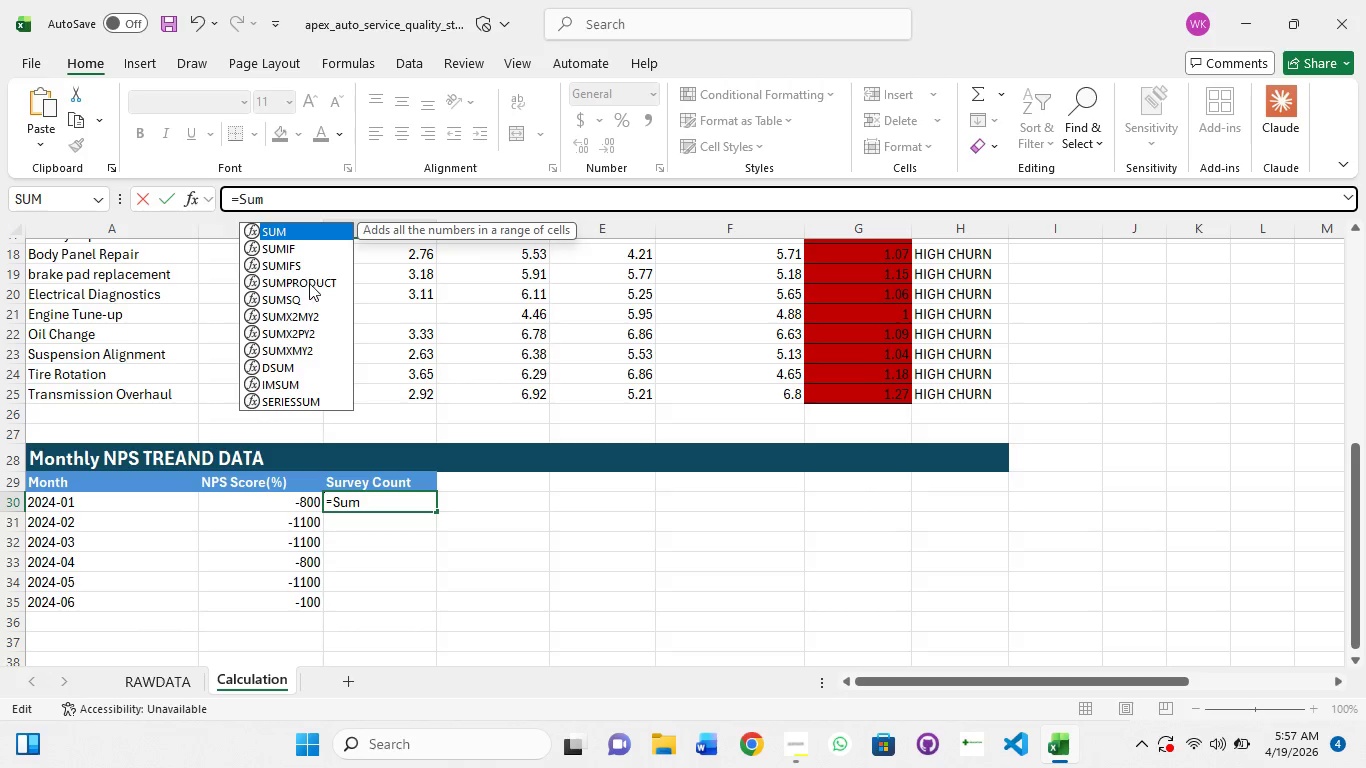 
left_click([310, 286])
 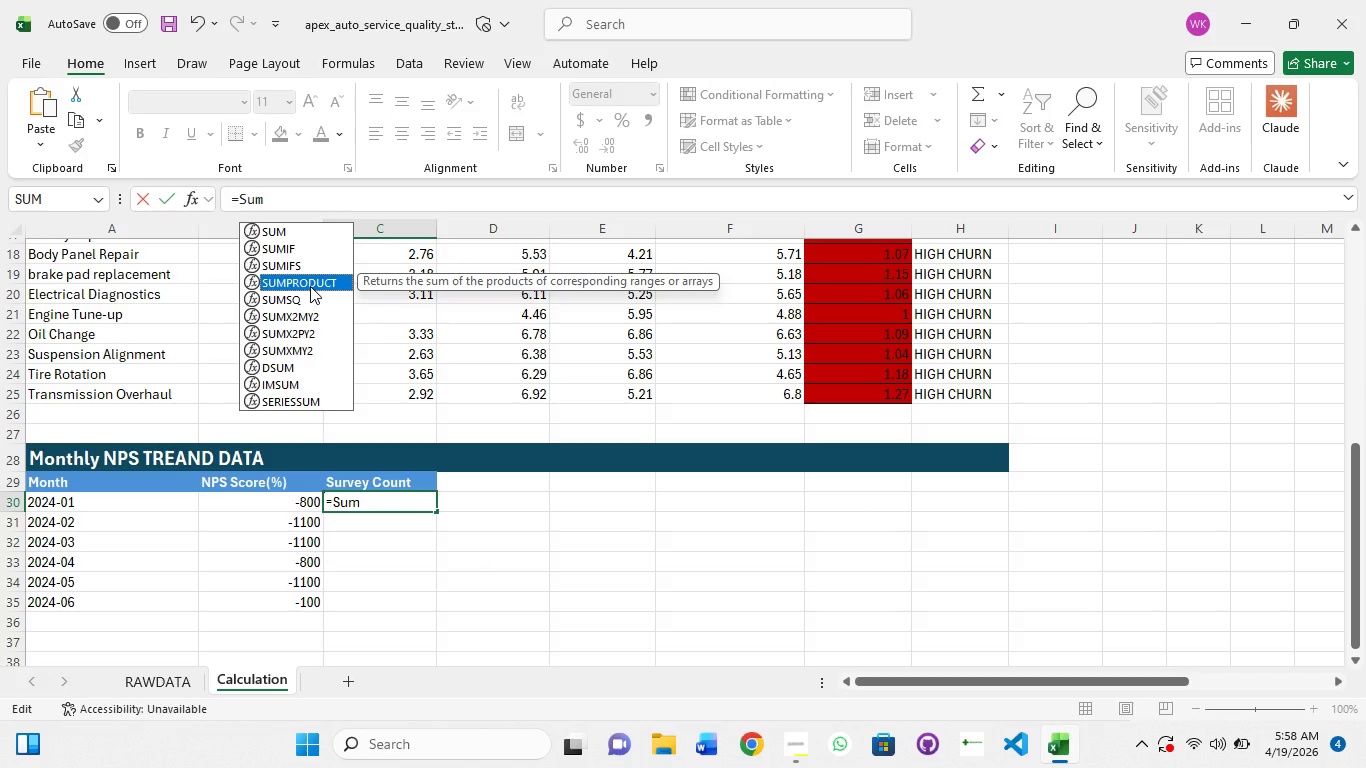 
key(Tab)
 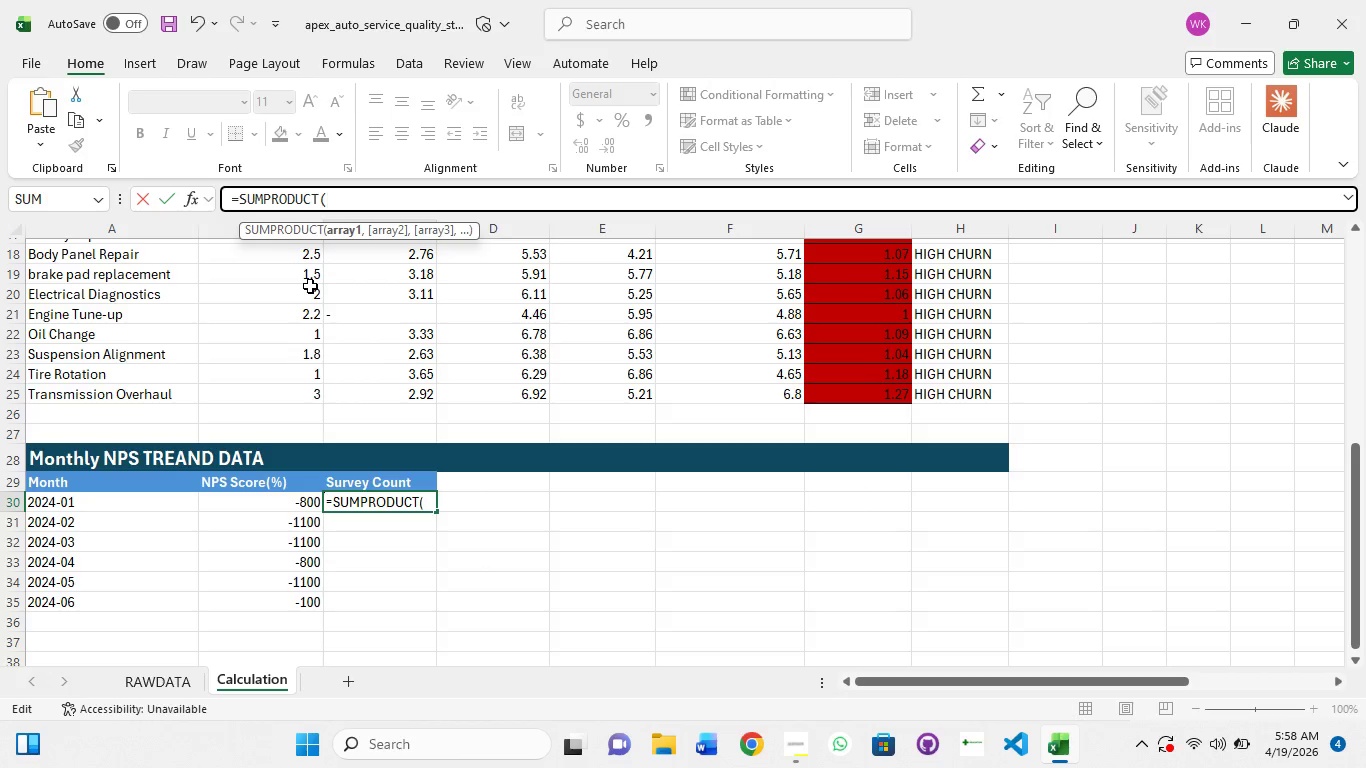 
wait(5.03)
 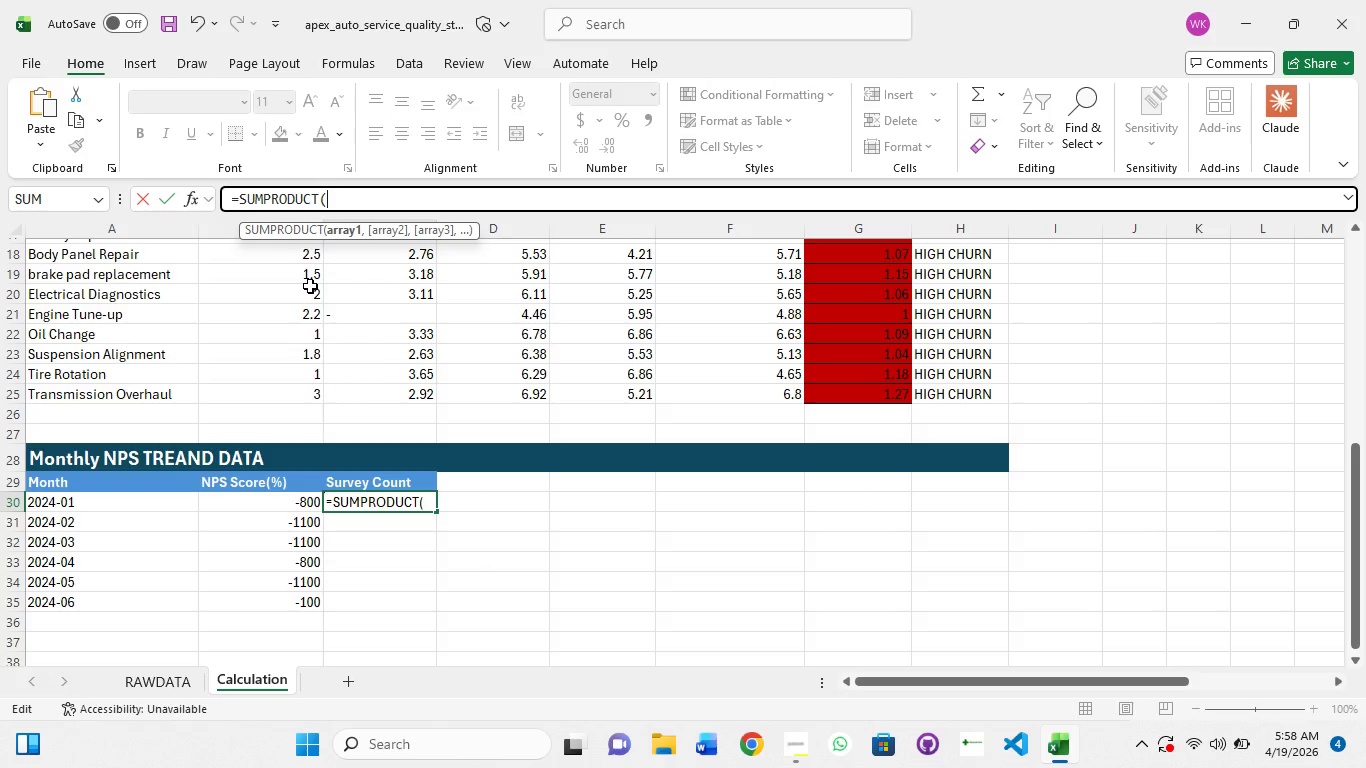 
type((Te)
 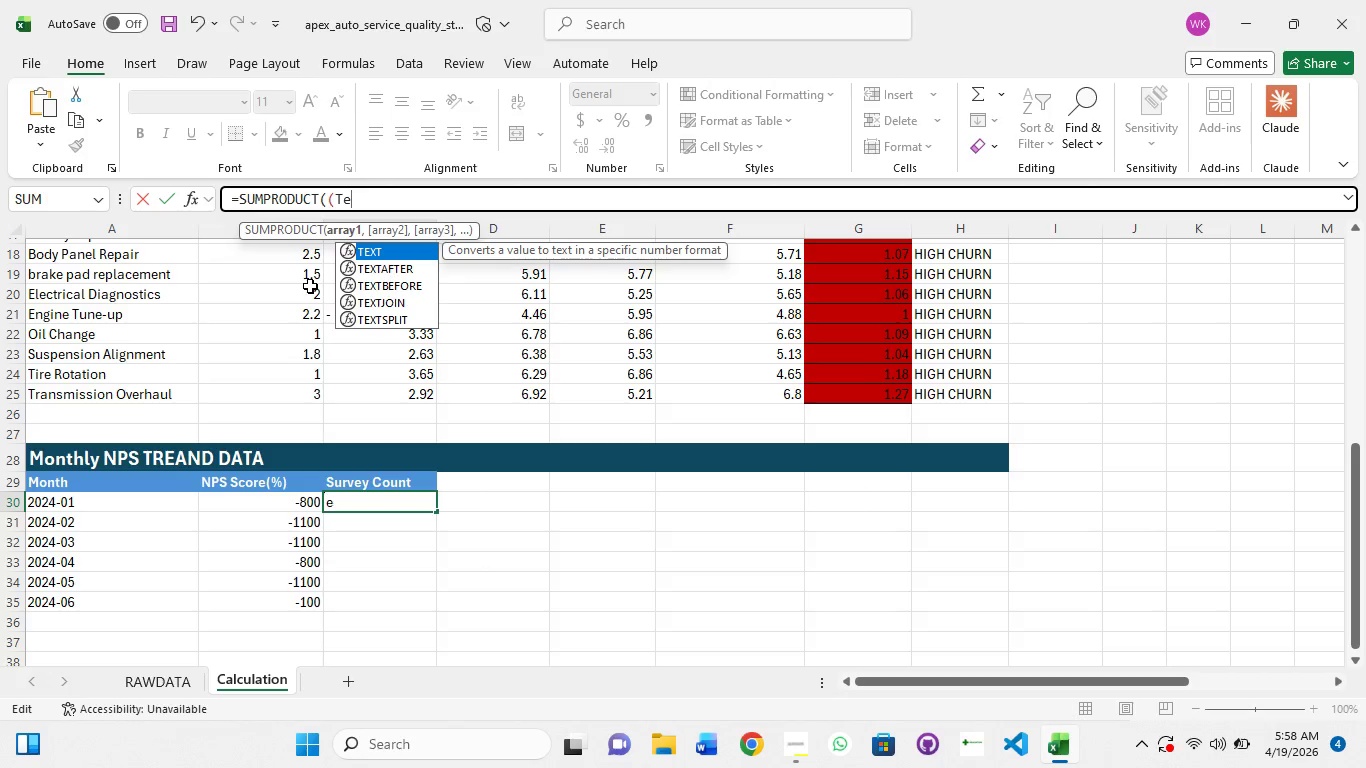 
key(Tab)
type(rawdata!b2:b151,"YYYY=)
key(Backspace)
type(-MM")="2024-01)*!)
key(Backspace)
type(1))
 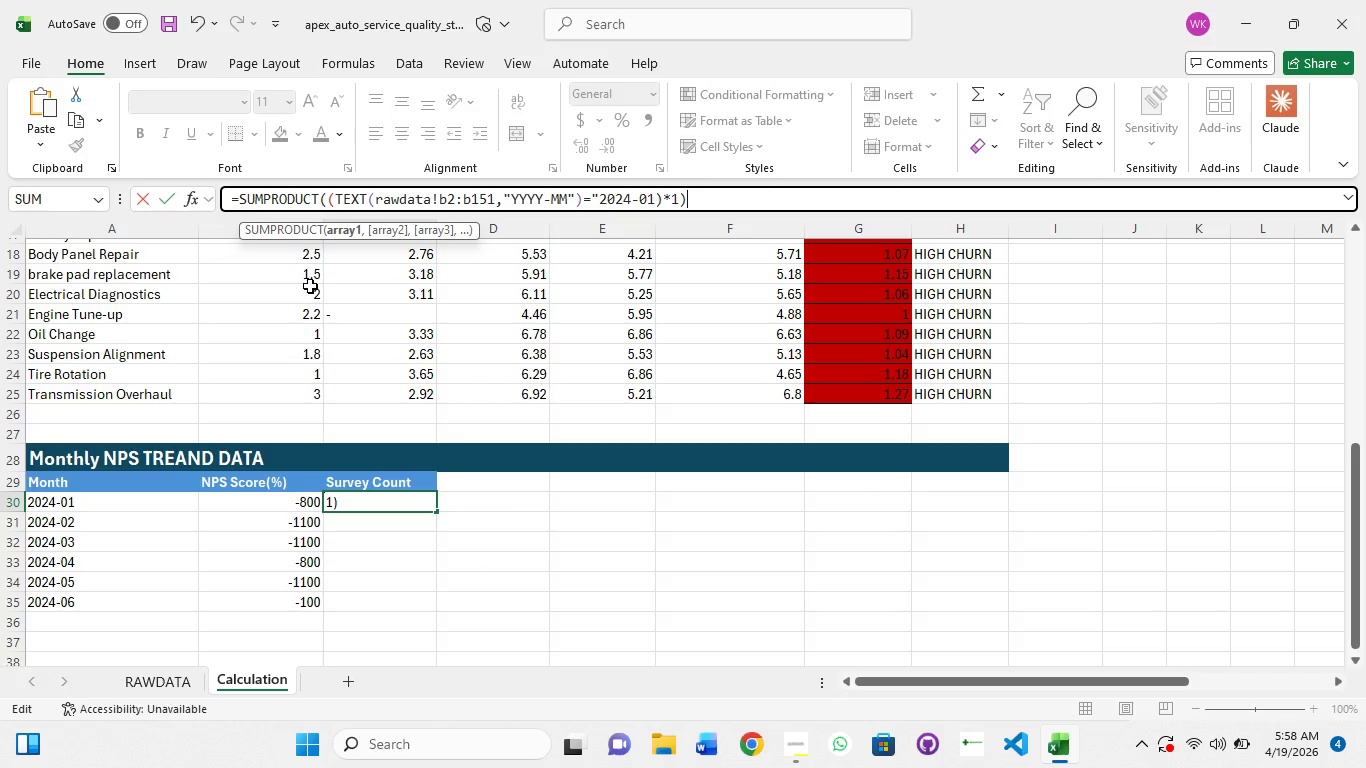 
key(Enter)
 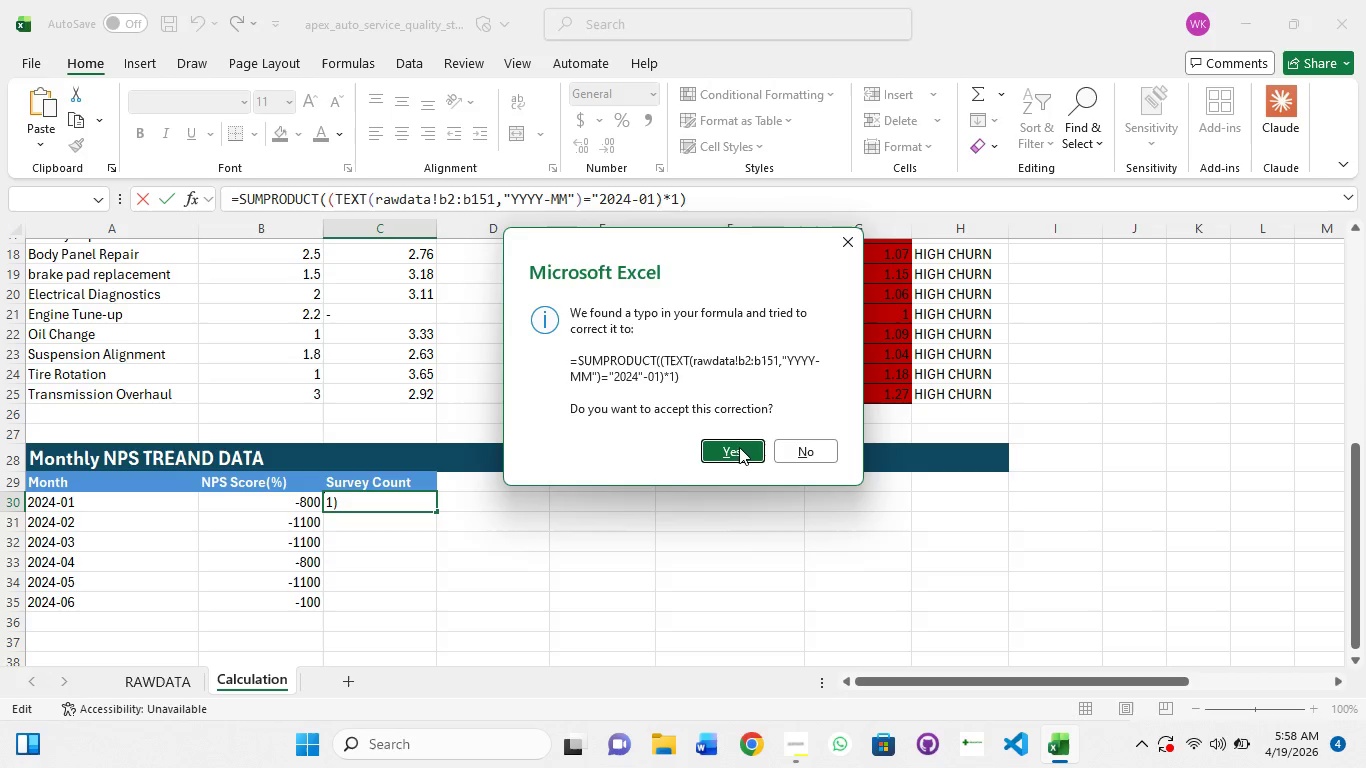 
left_click([375, 199])
 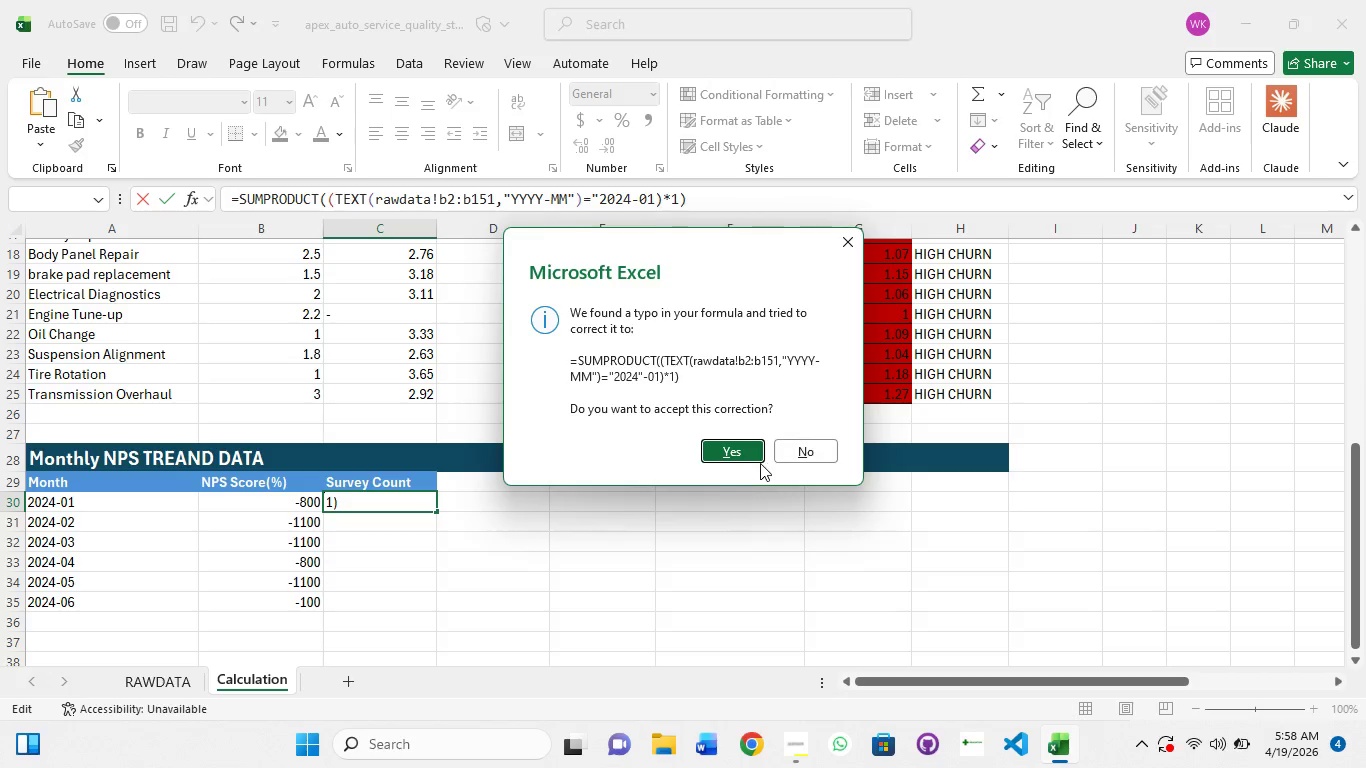 
left_click([740, 449])
 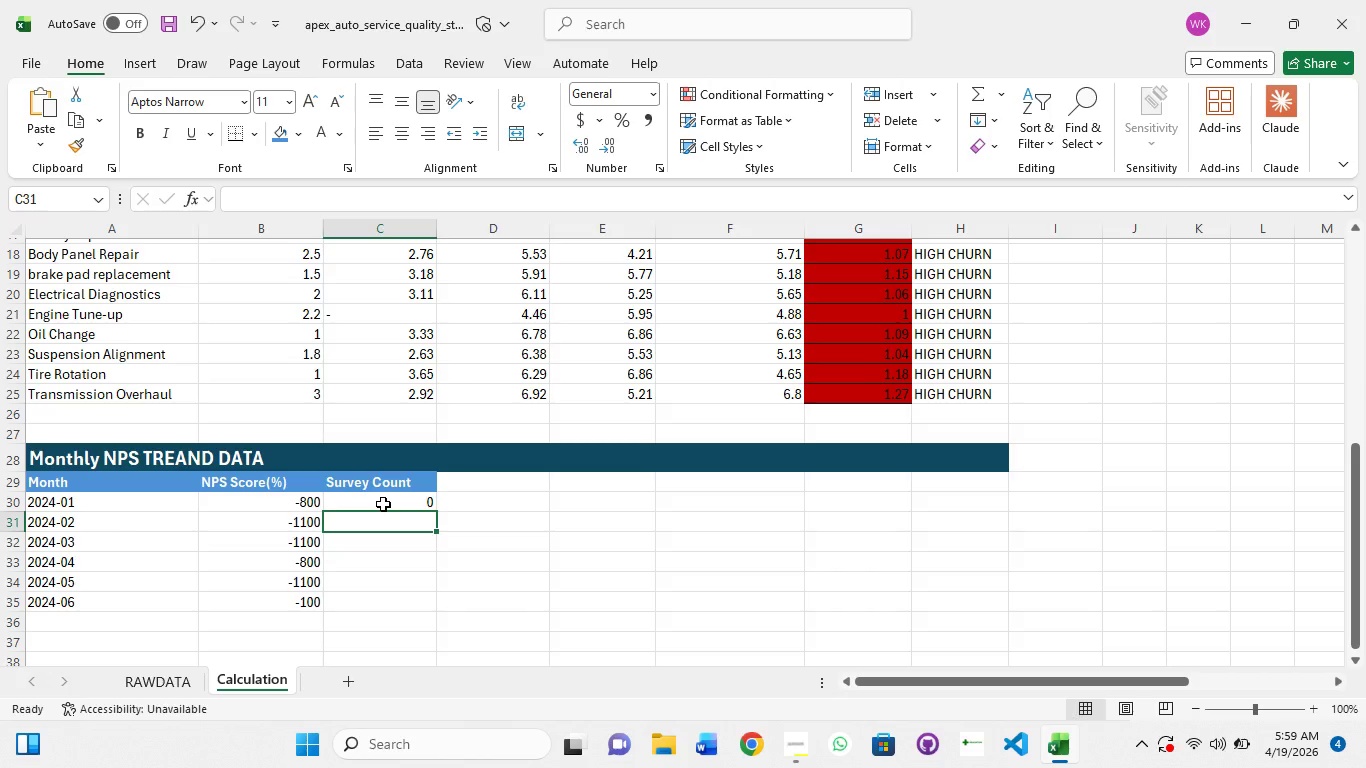 
left_click([383, 504])
 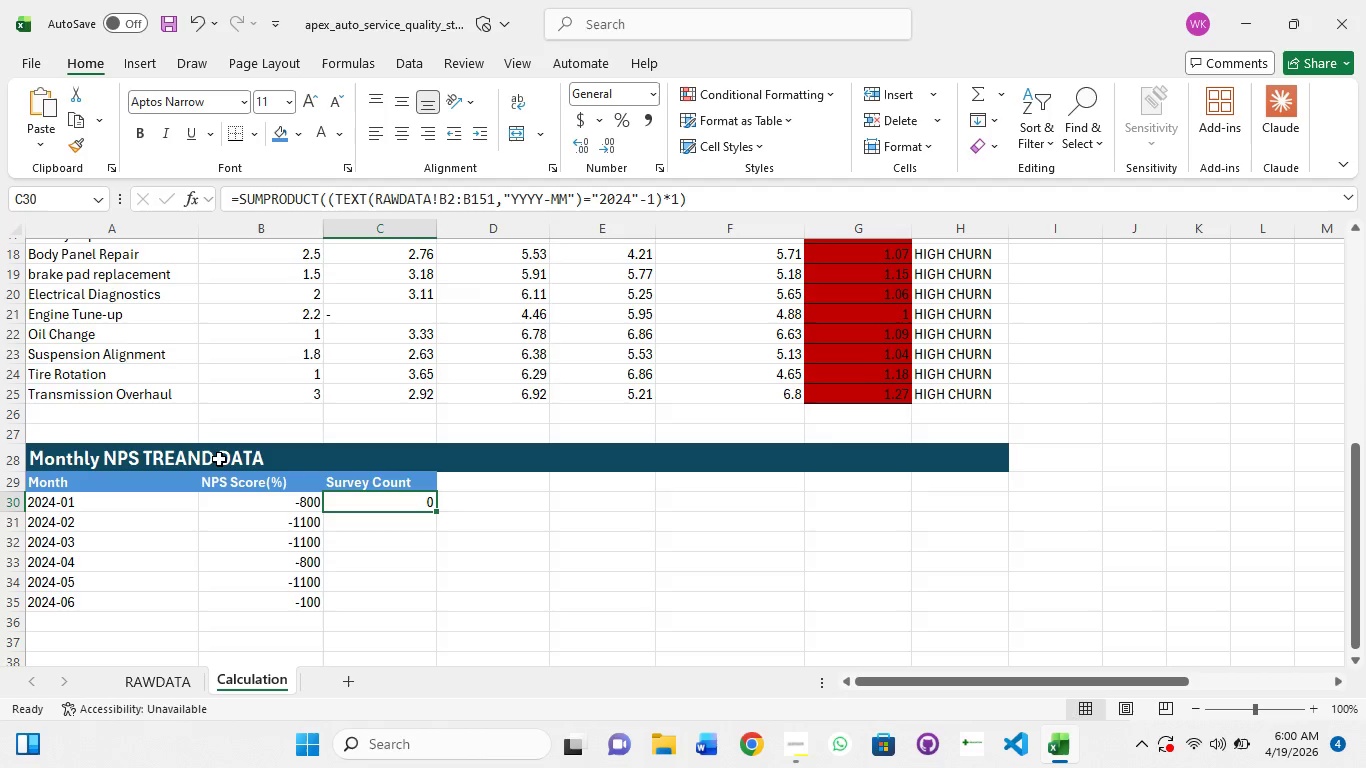 
wait(79.8)
 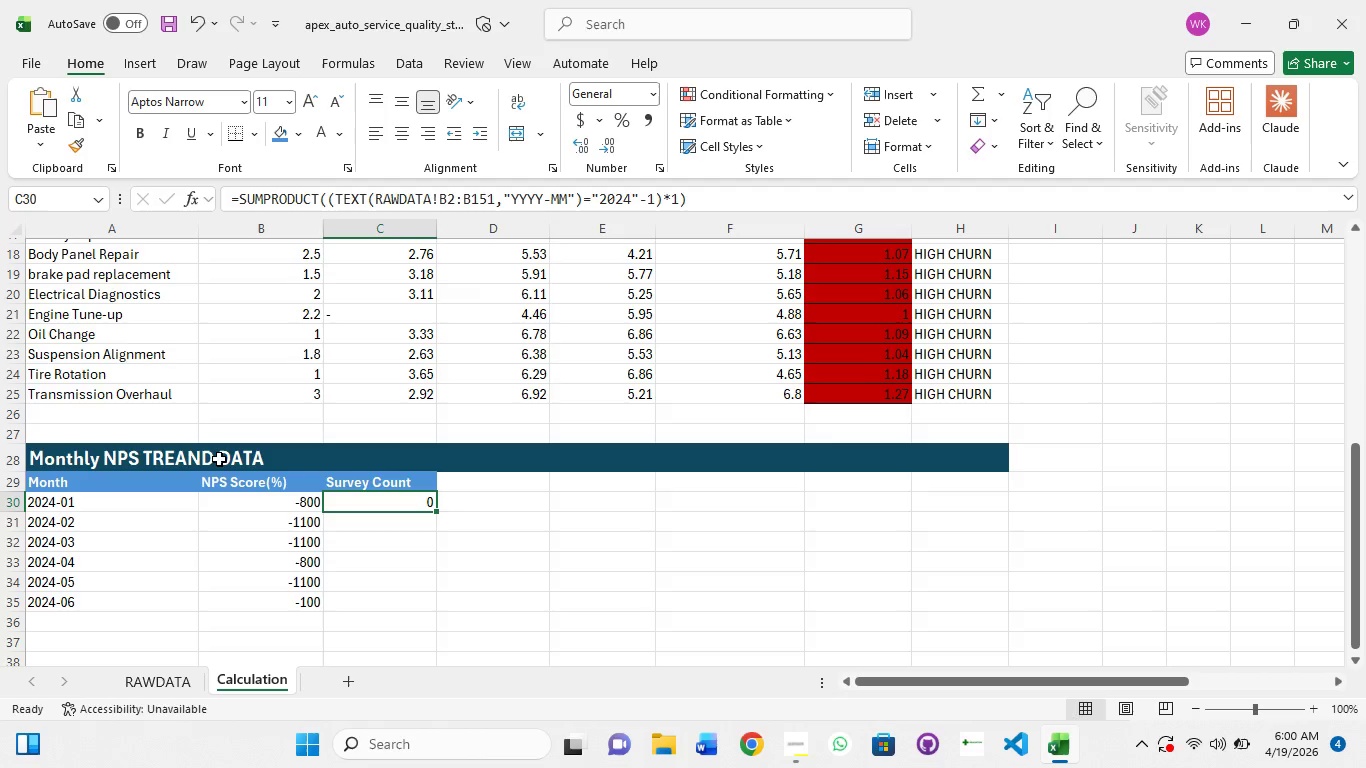 
left_click([155, 684])
 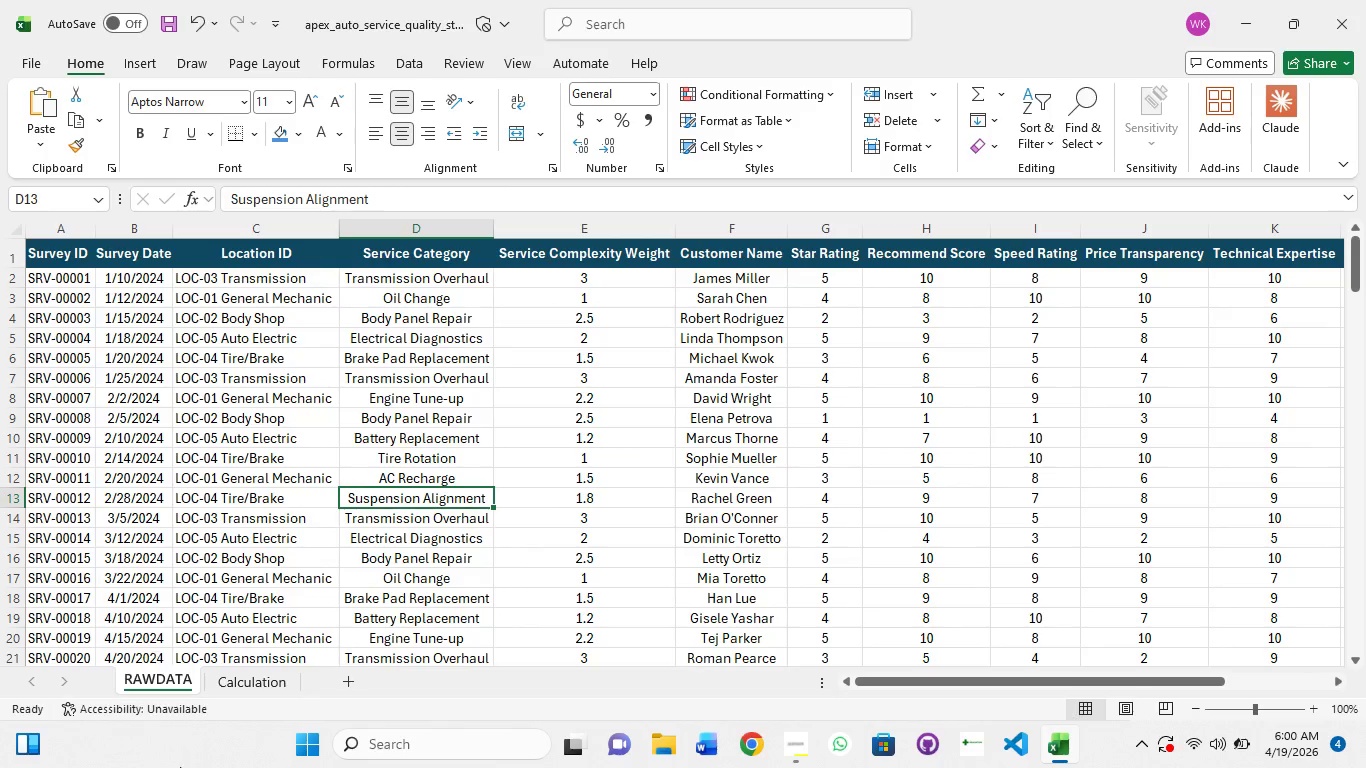 
left_click([250, 683])
 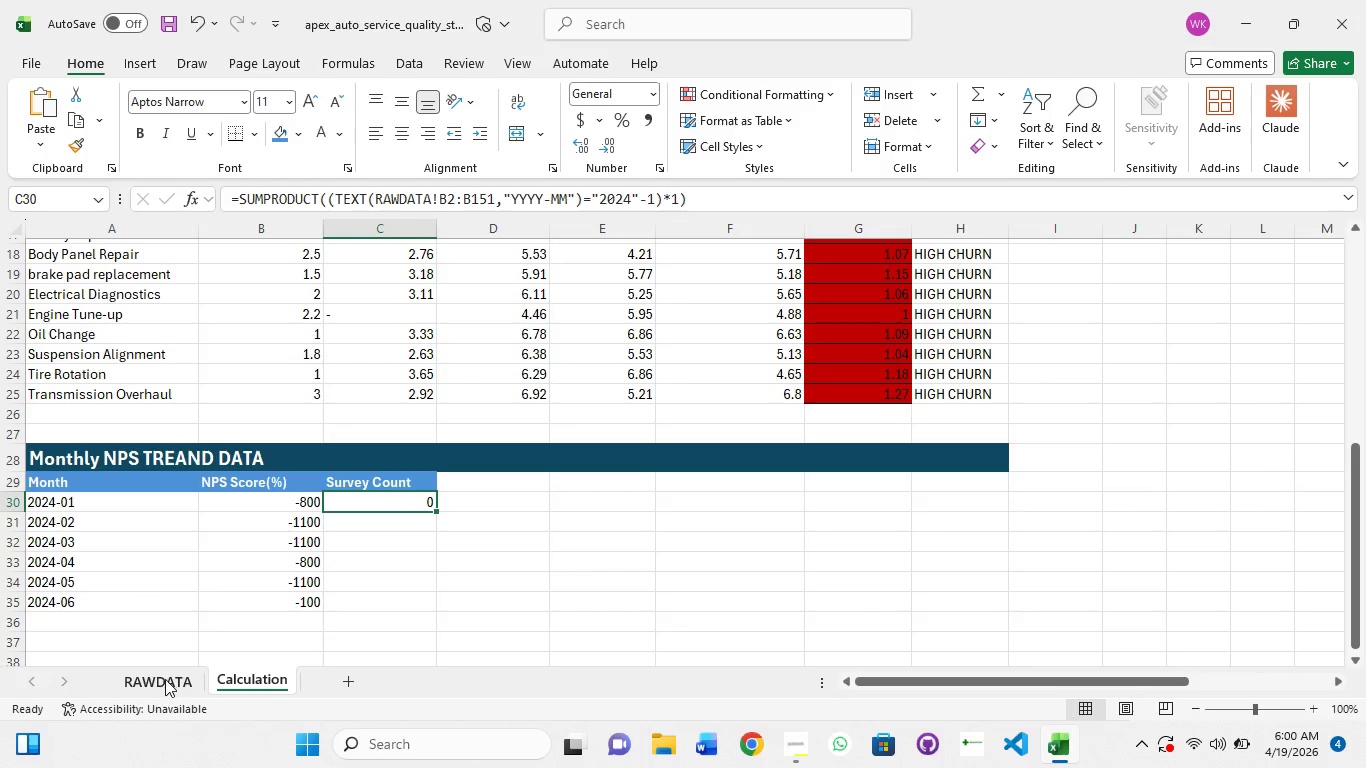 
left_click([165, 679])
 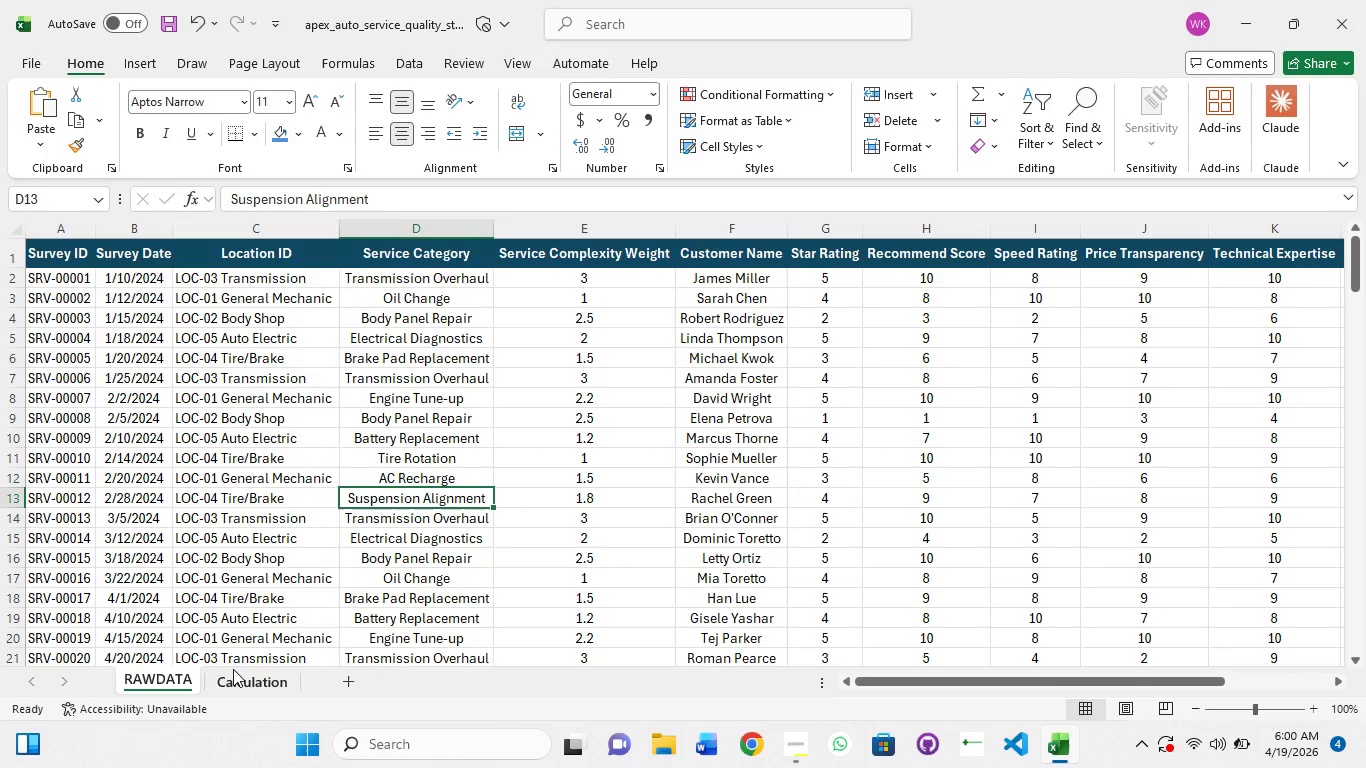 
left_click([248, 685])
 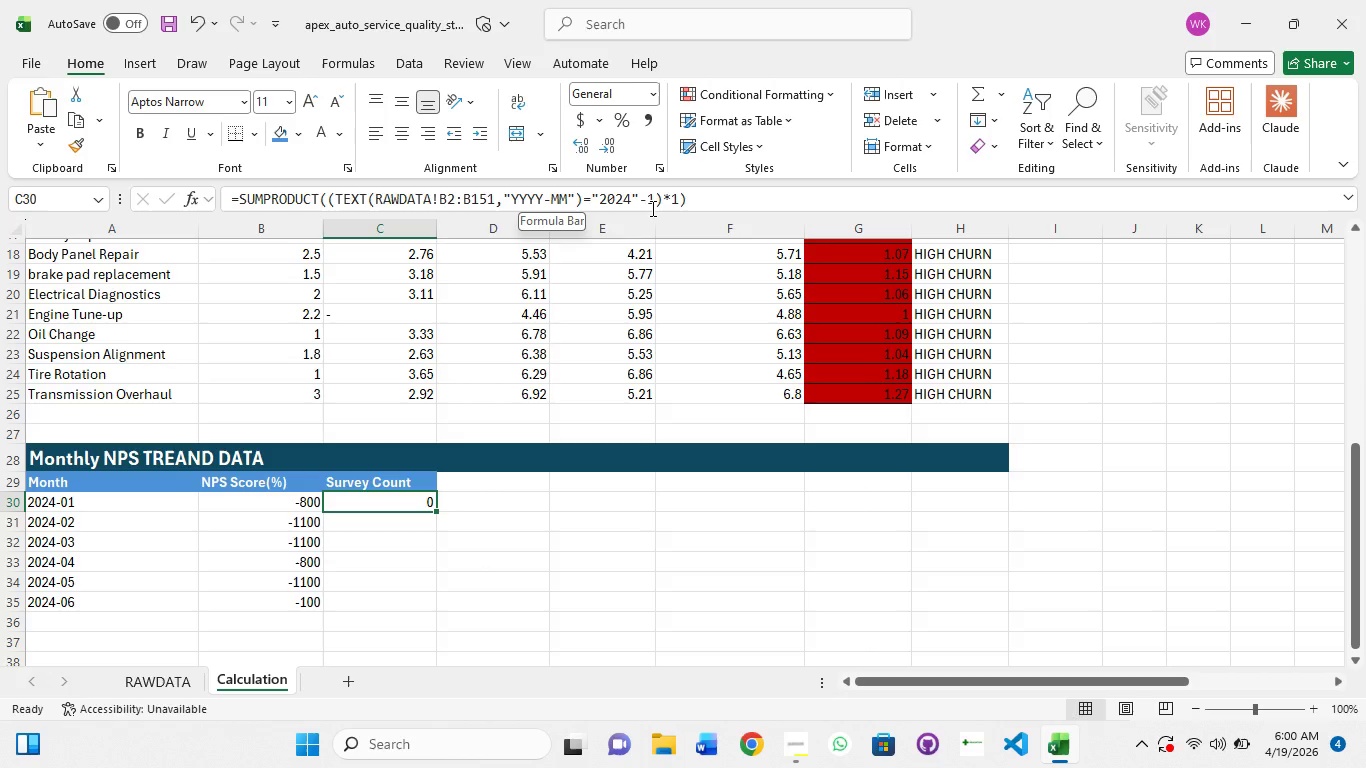 
wait(7.84)
 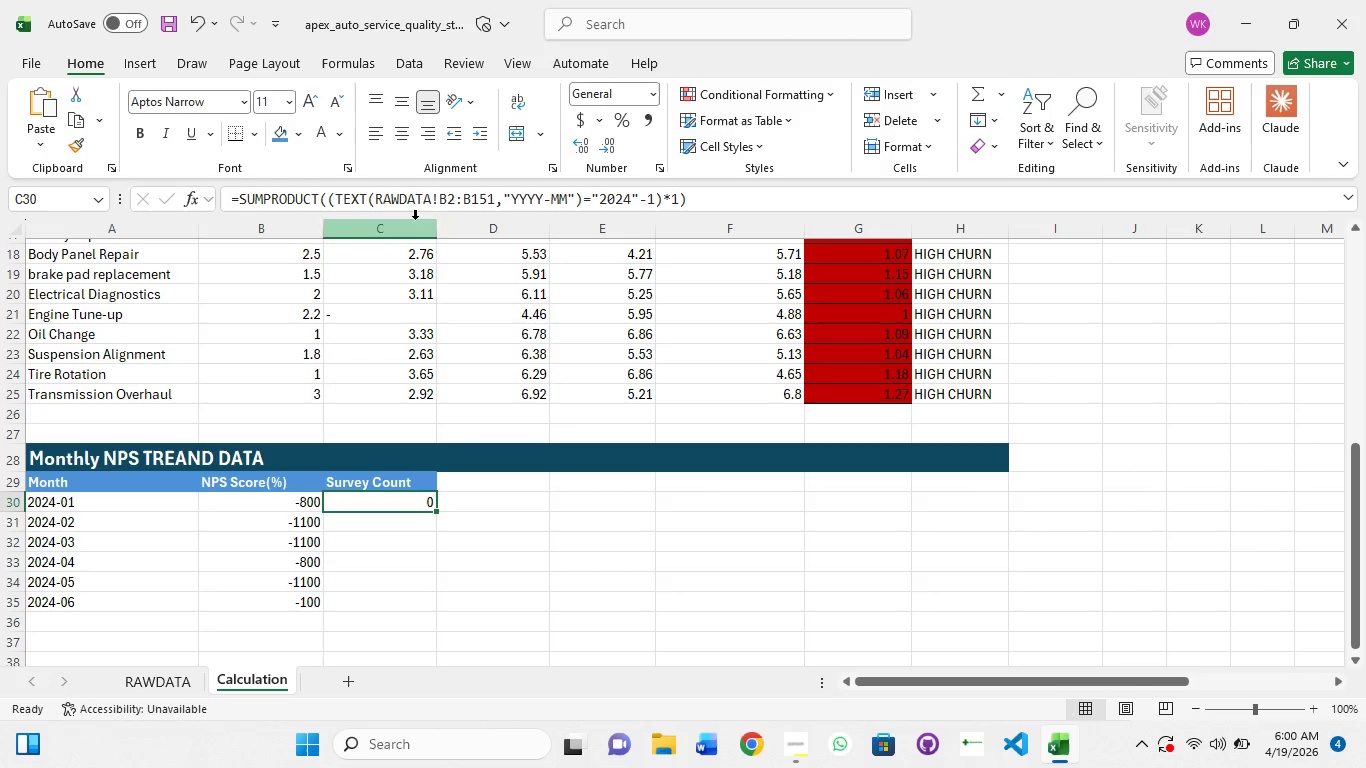 
left_click([643, 199])
 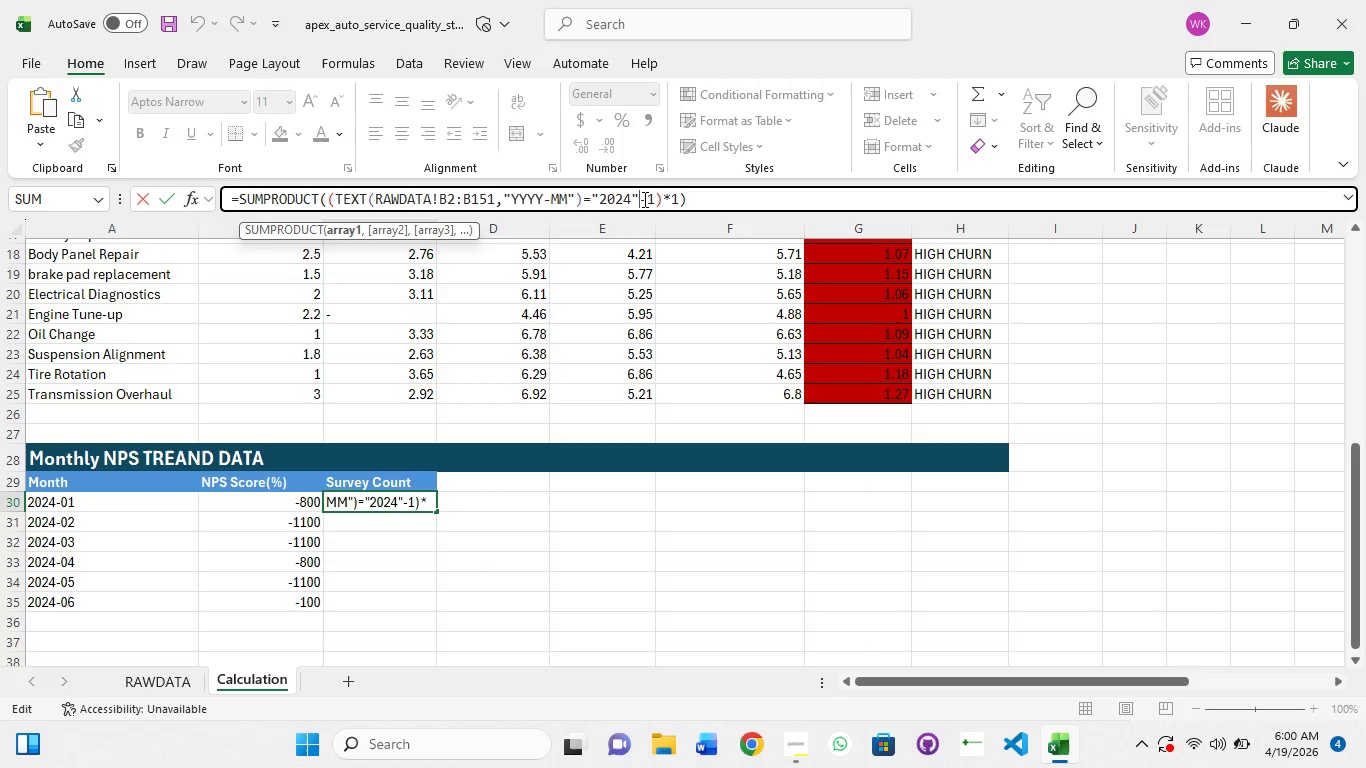 
key(ArrowRight)
 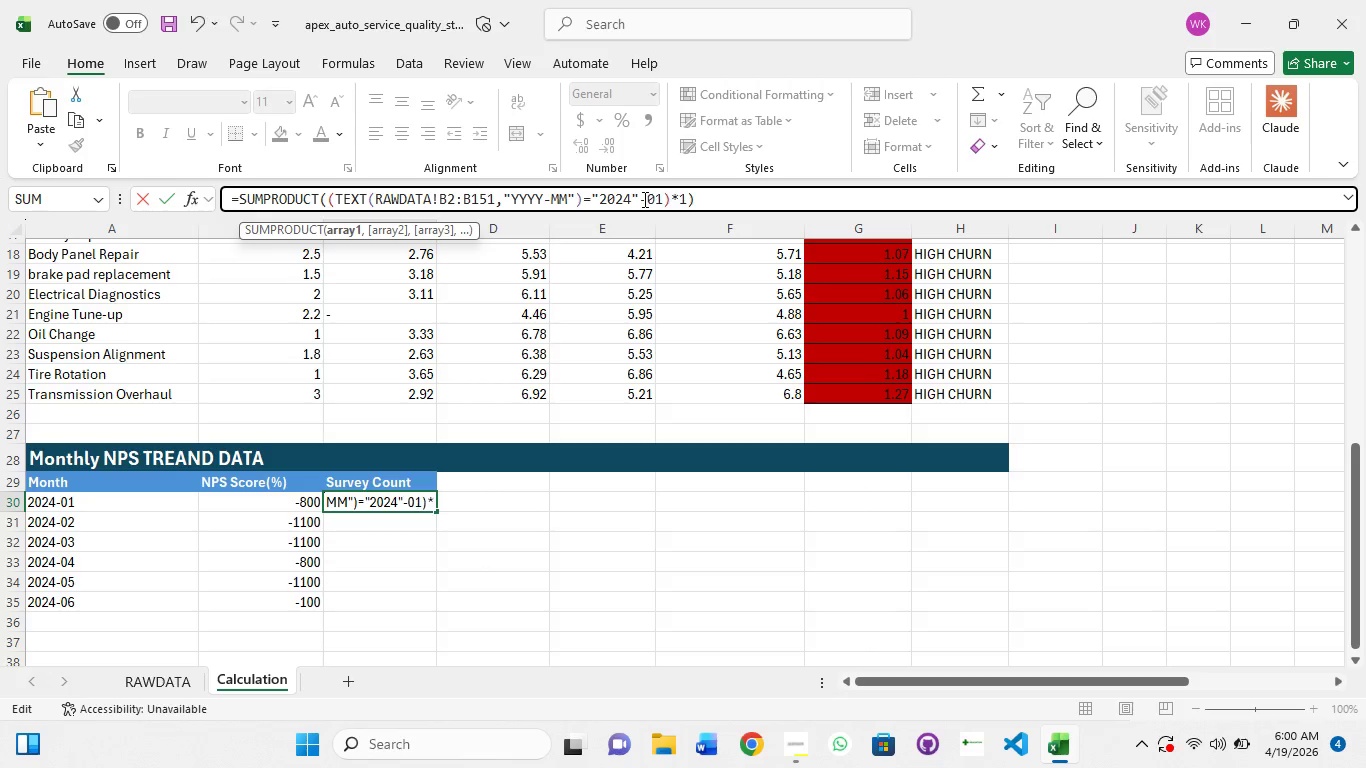 
key(0)
 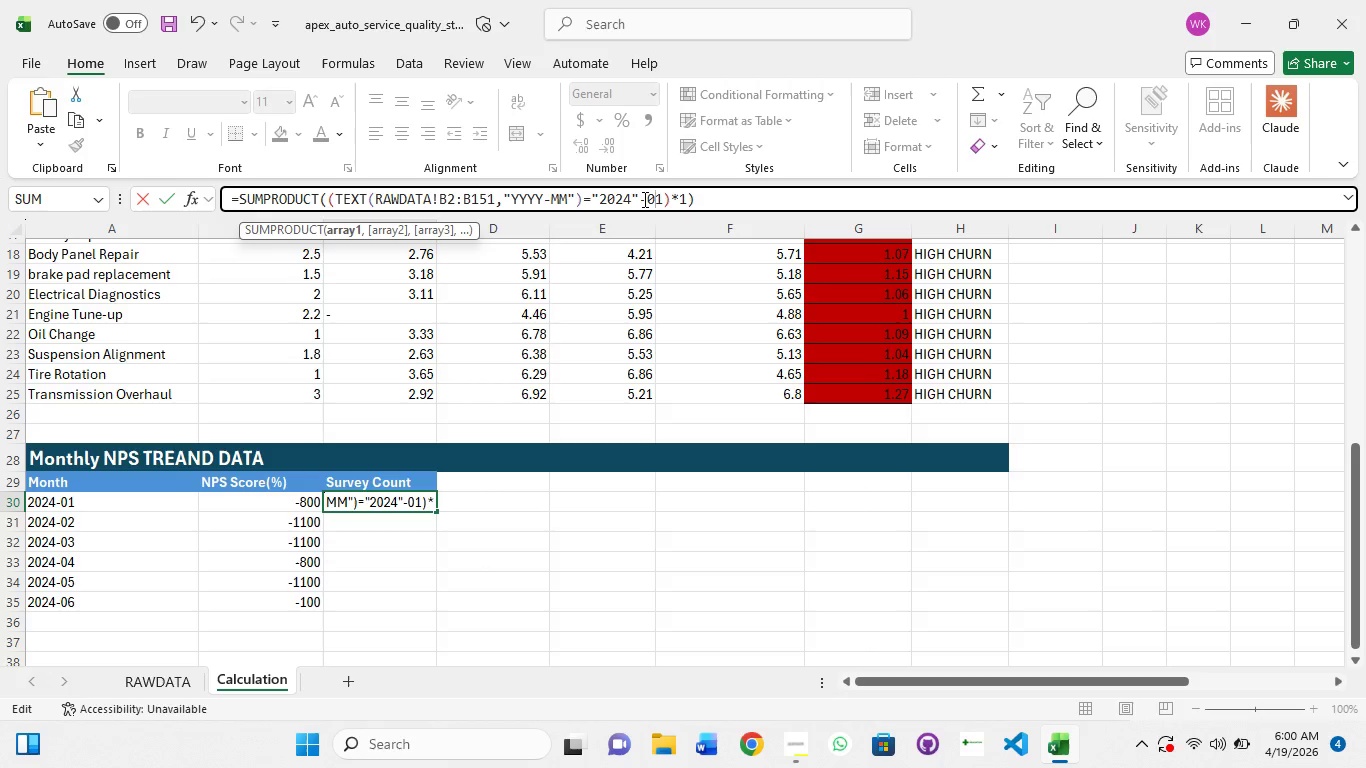 
key(Enter)
 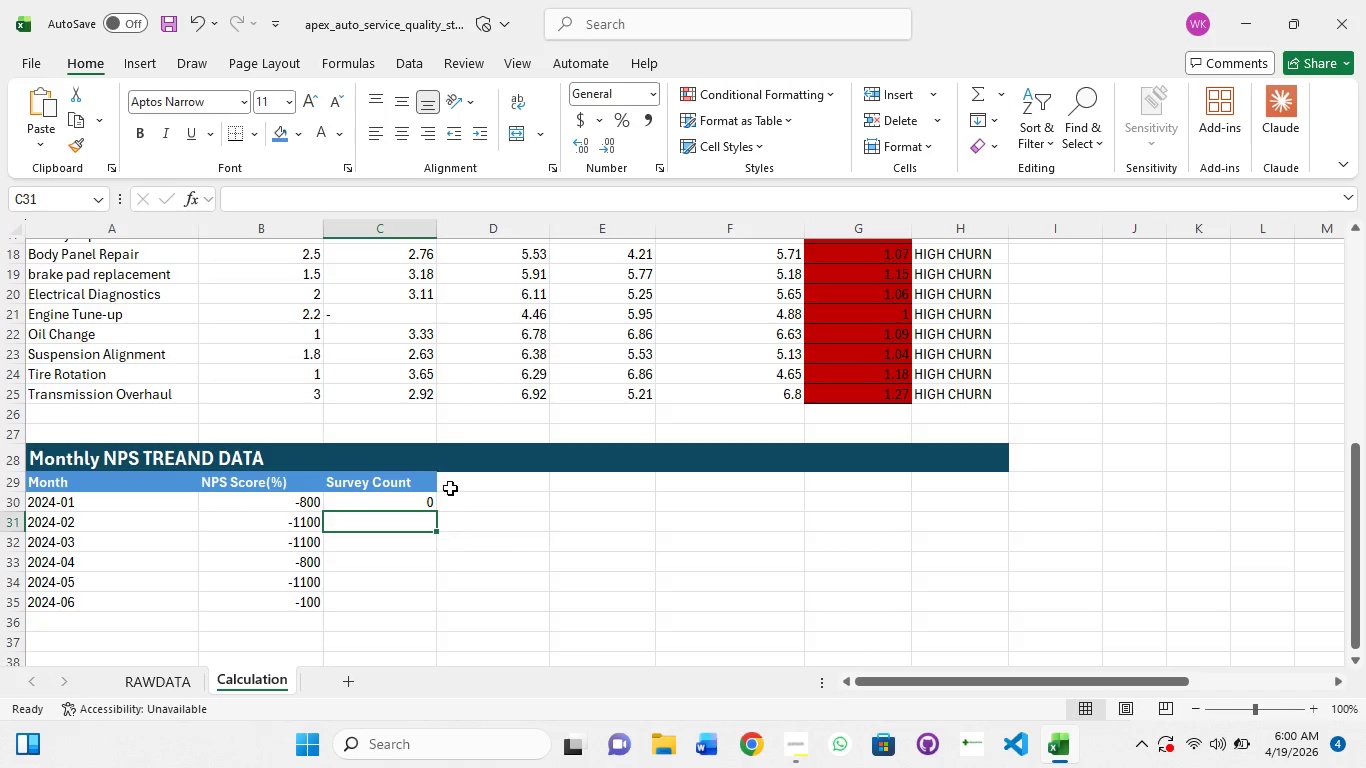 
left_click([382, 505])
 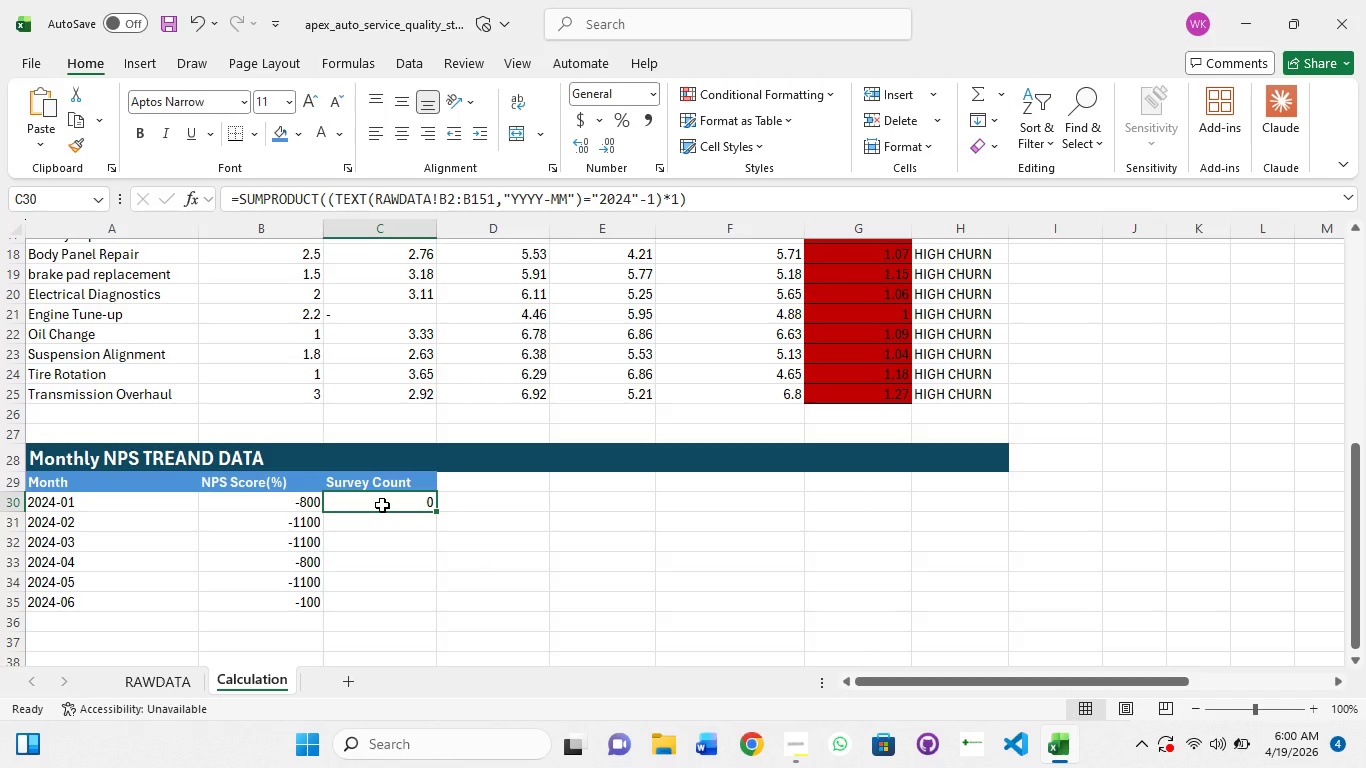 
wait(8.66)
 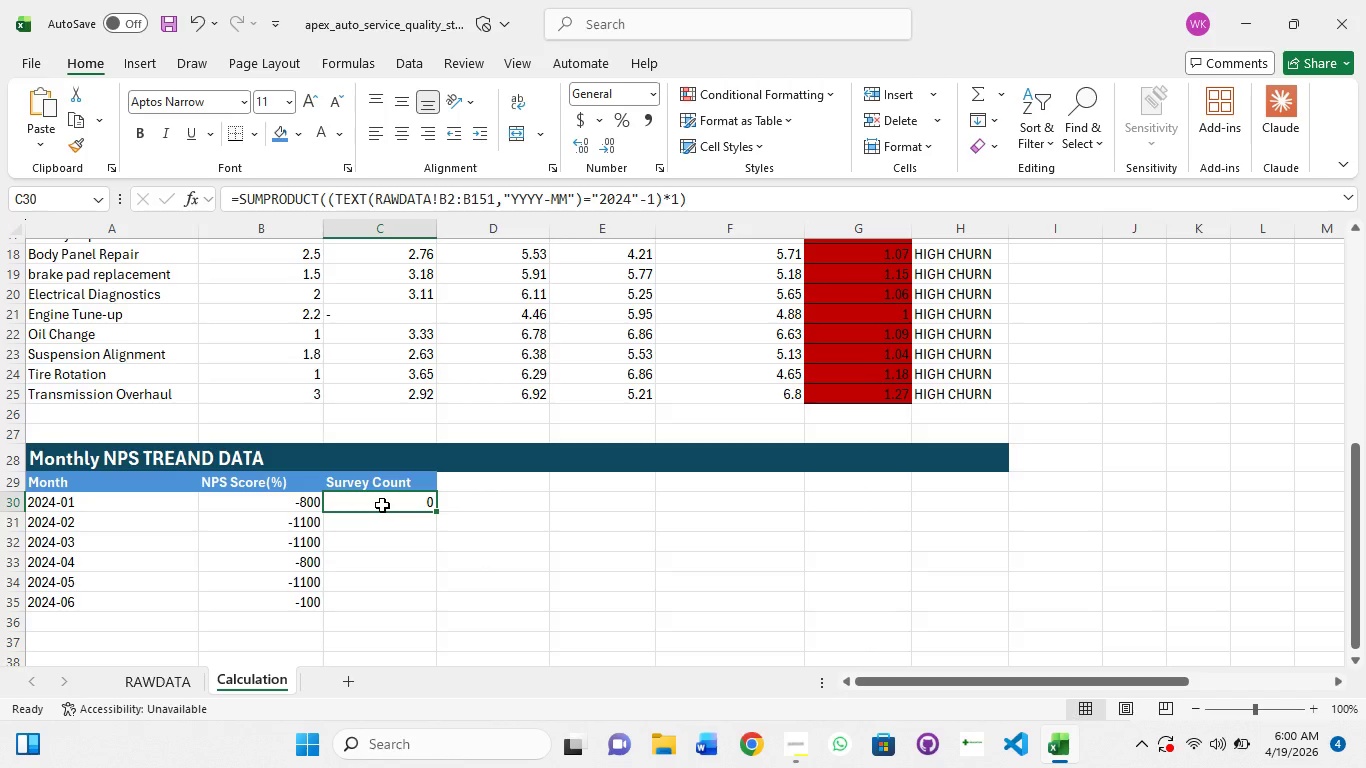 
left_click([651, 202])
 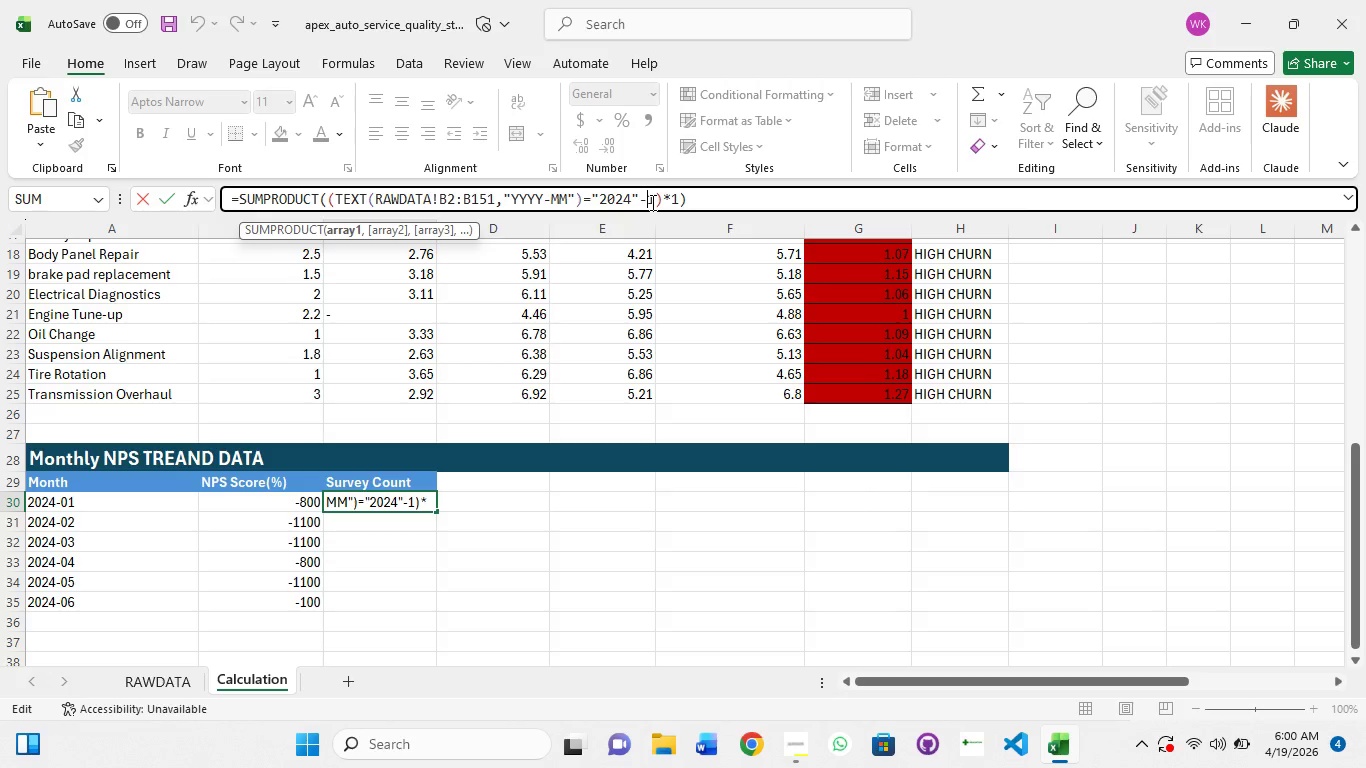 
key(0)
 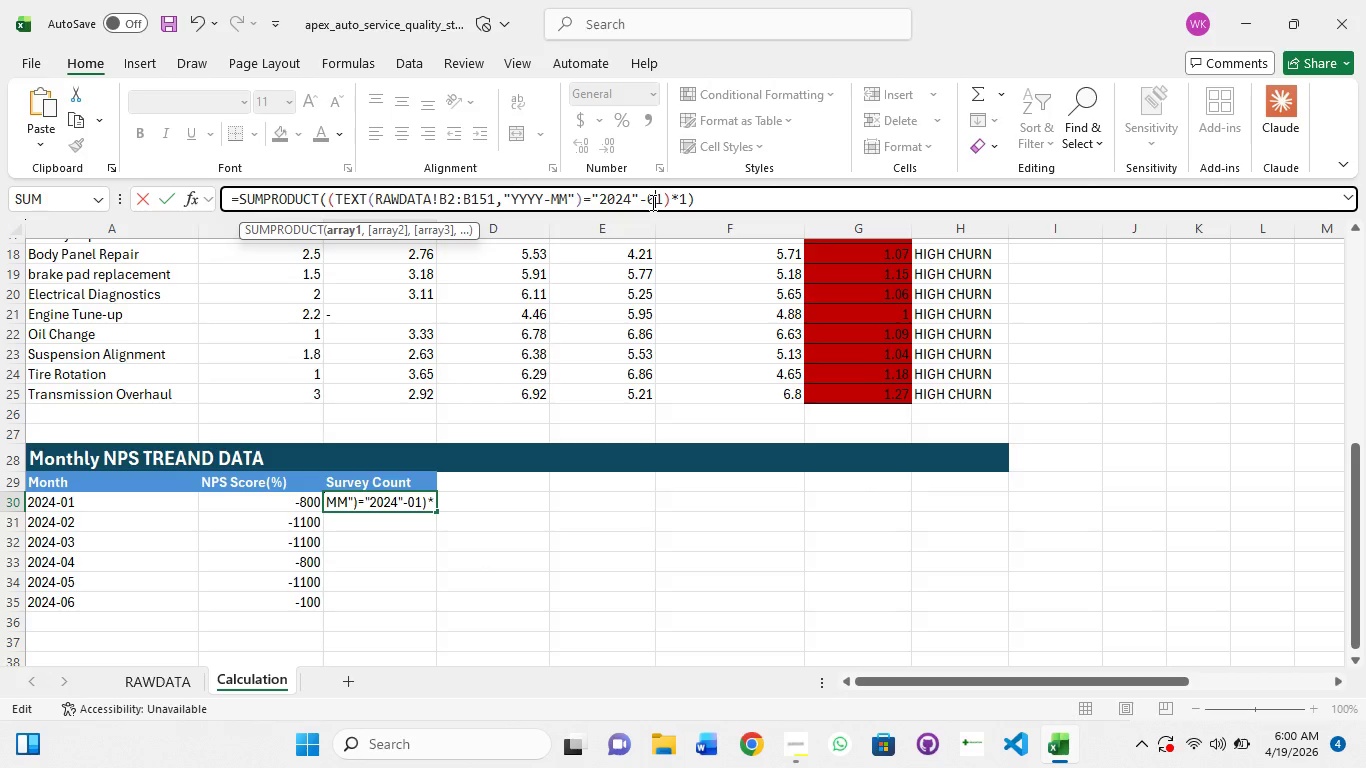 
key(Enter)
 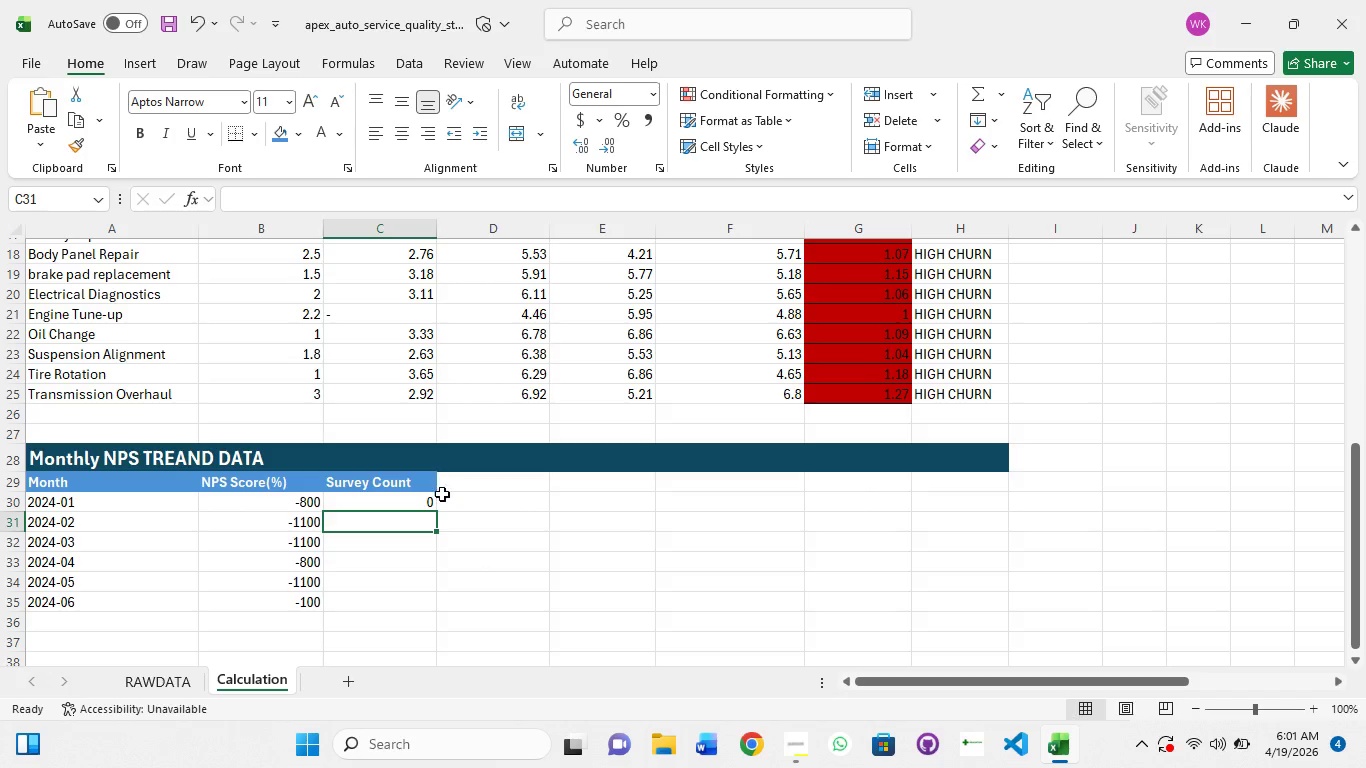 
left_click([407, 495])
 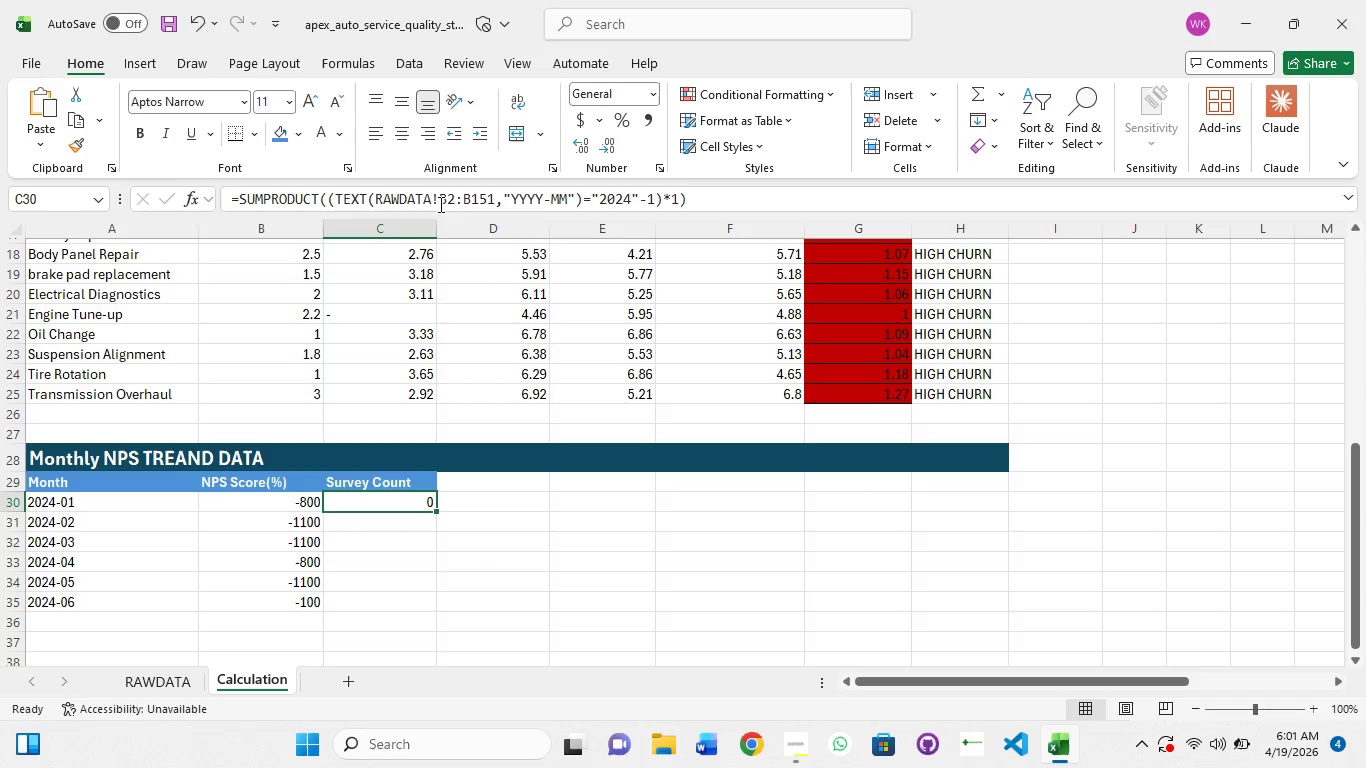 
left_click([439, 204])
 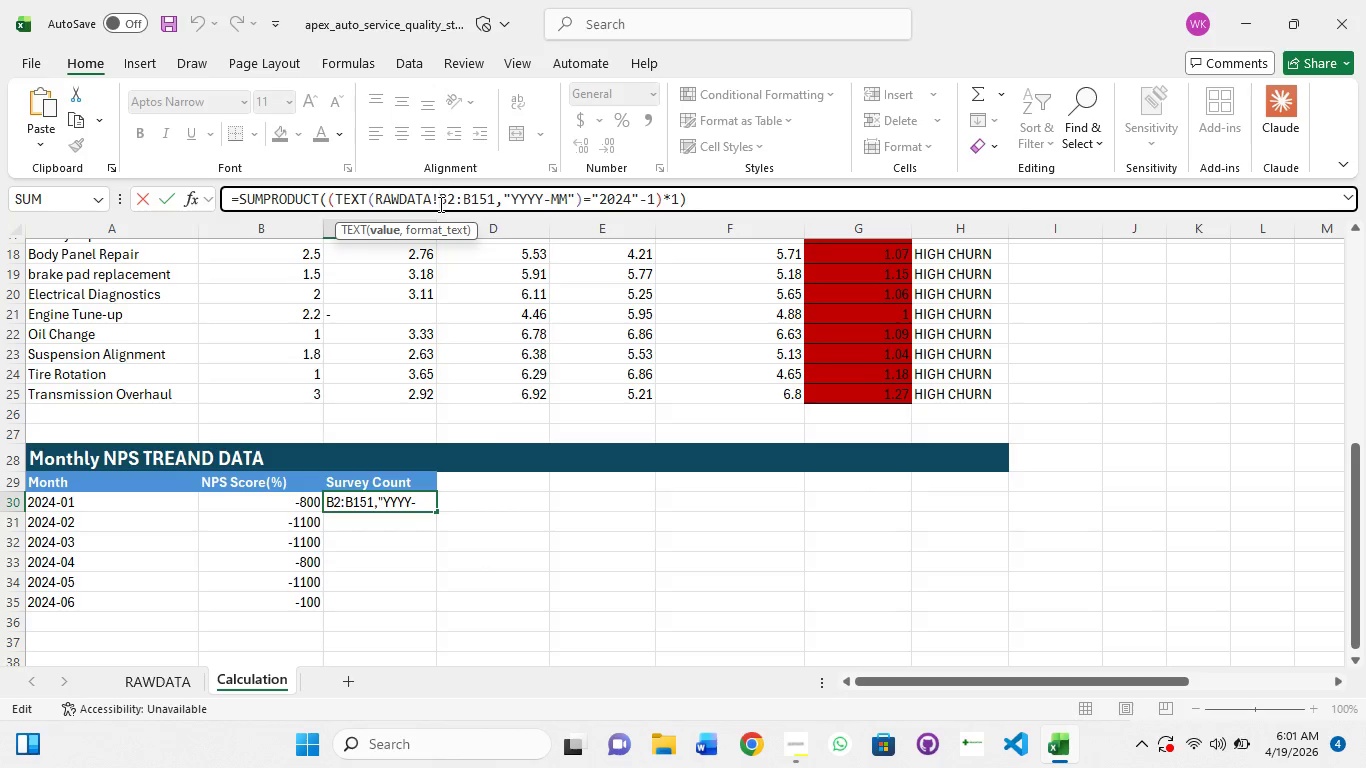 
hold_key(key=A, duration=0.39)
 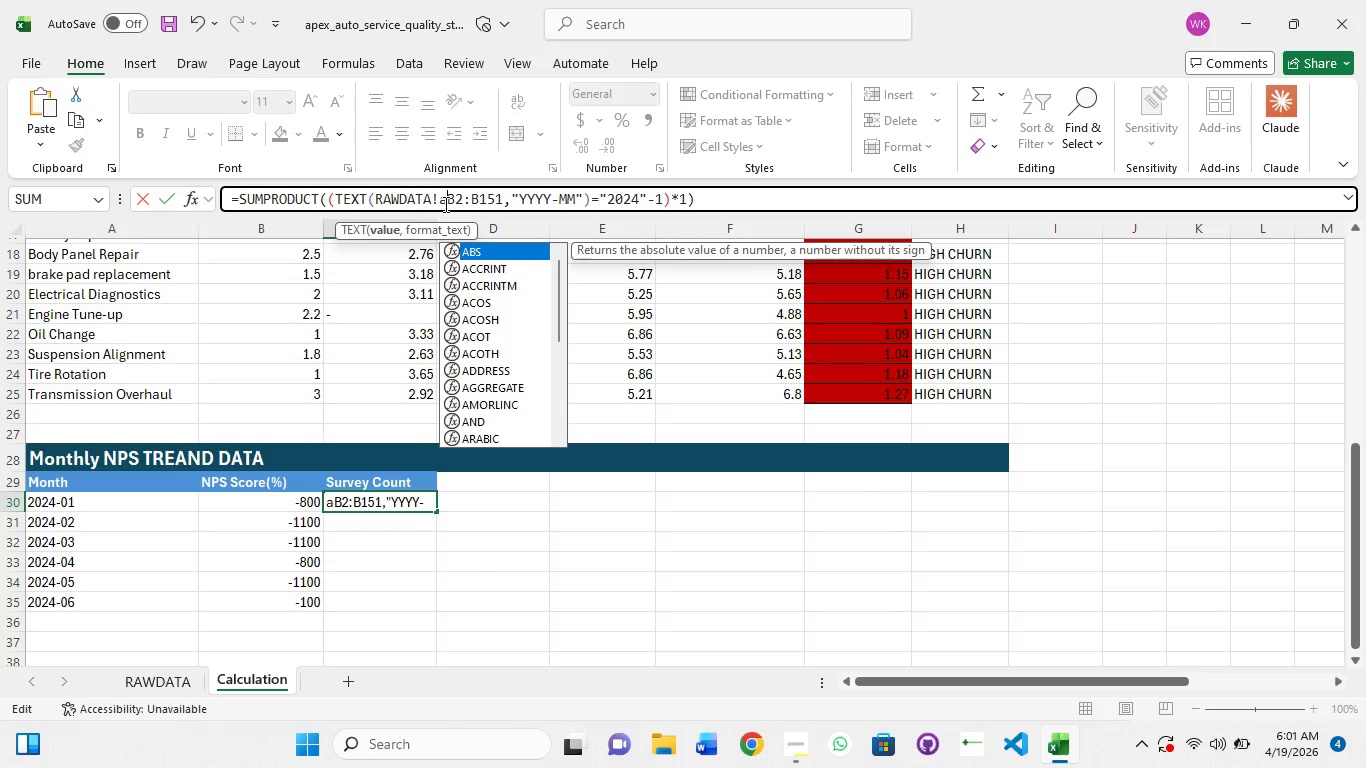 
key(Backspace)
 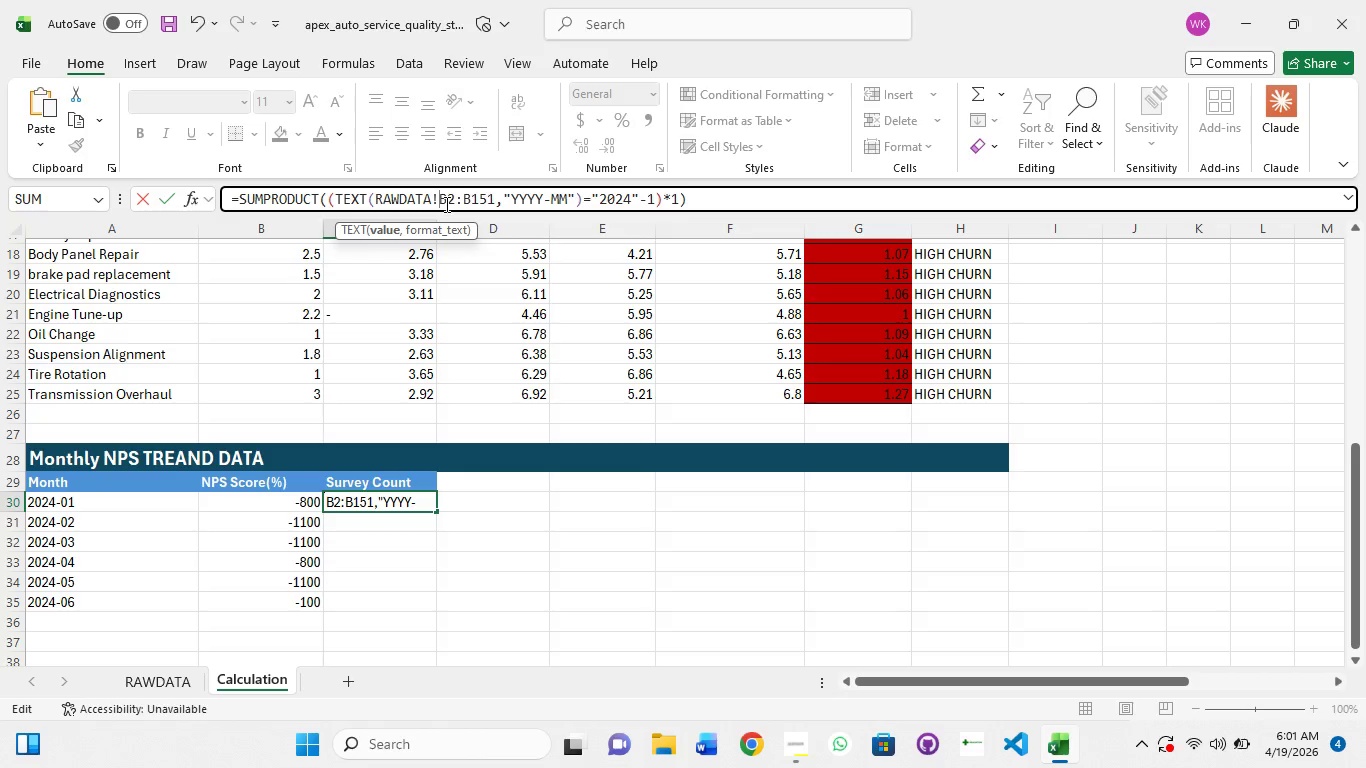 
key(Control+A)
 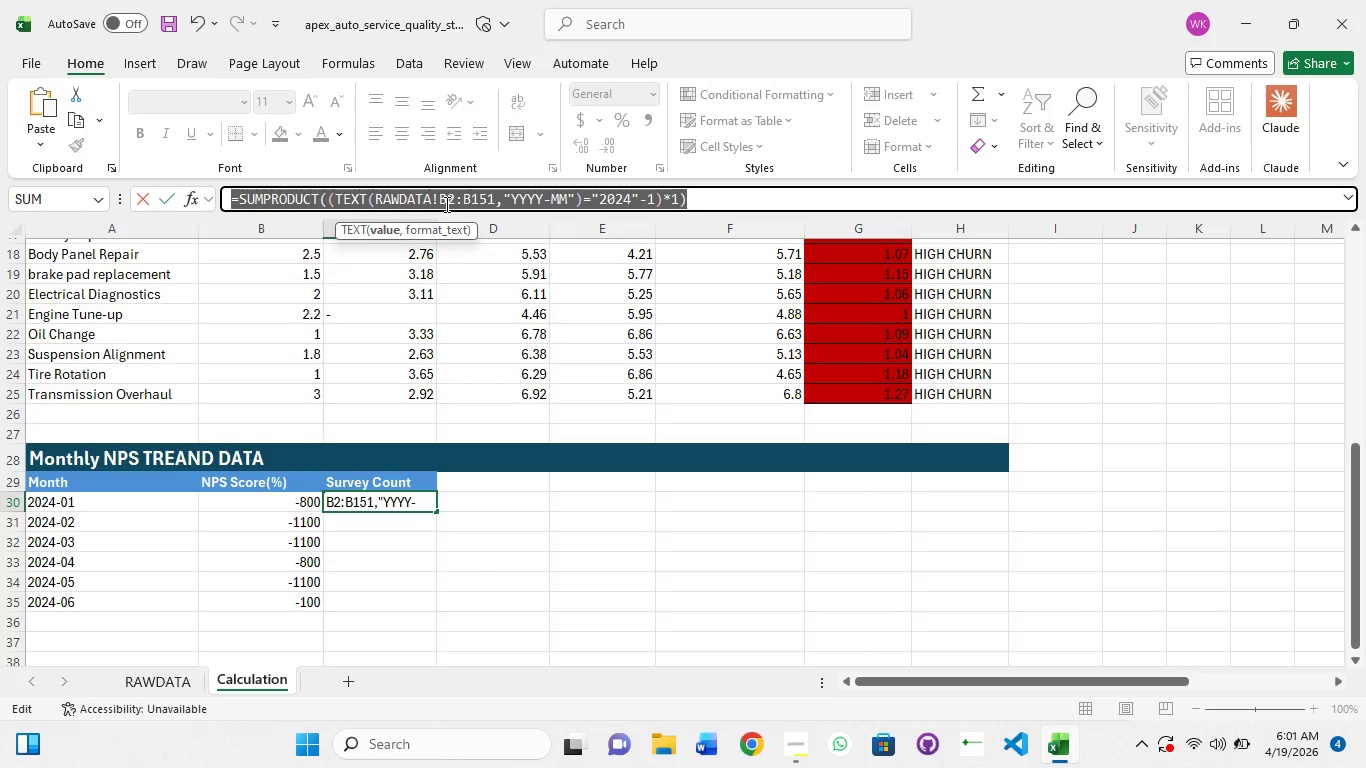 
key(Control+C)
 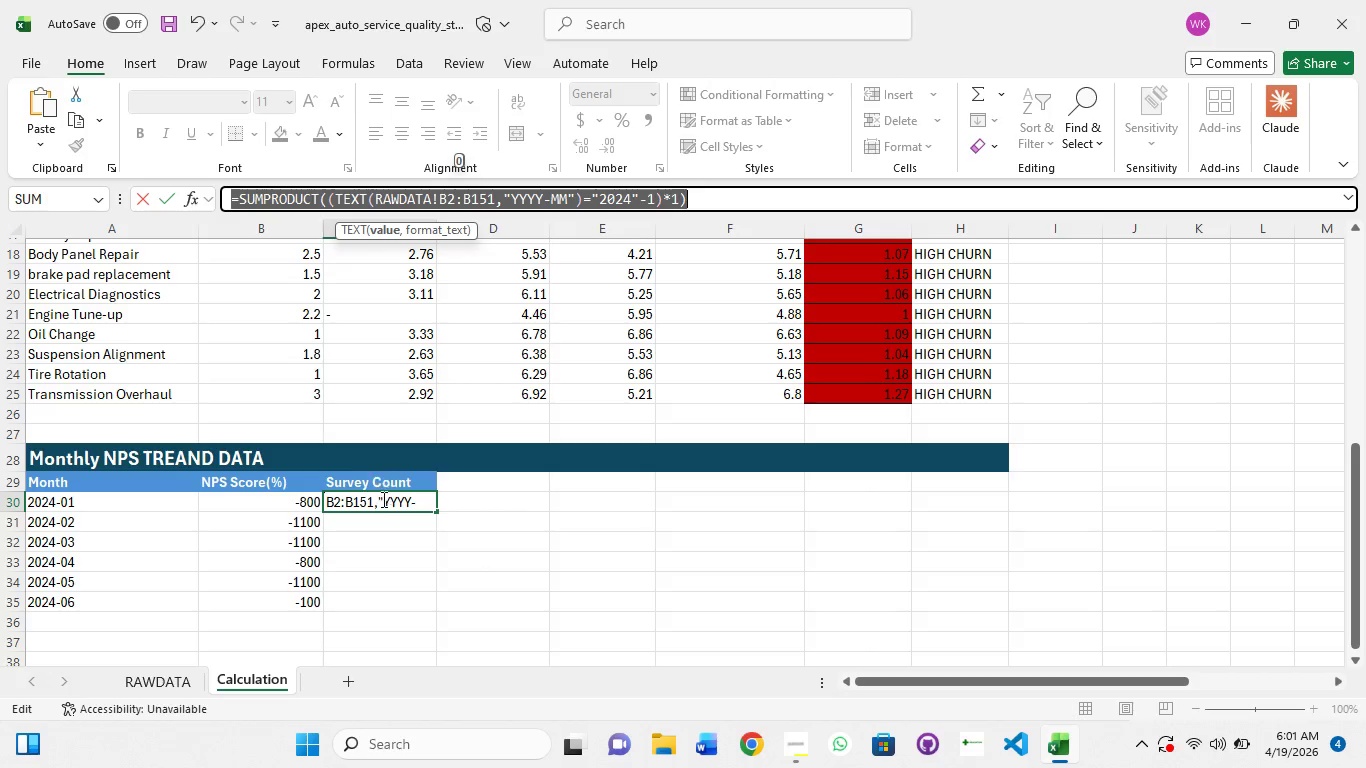 
left_click([399, 500])
 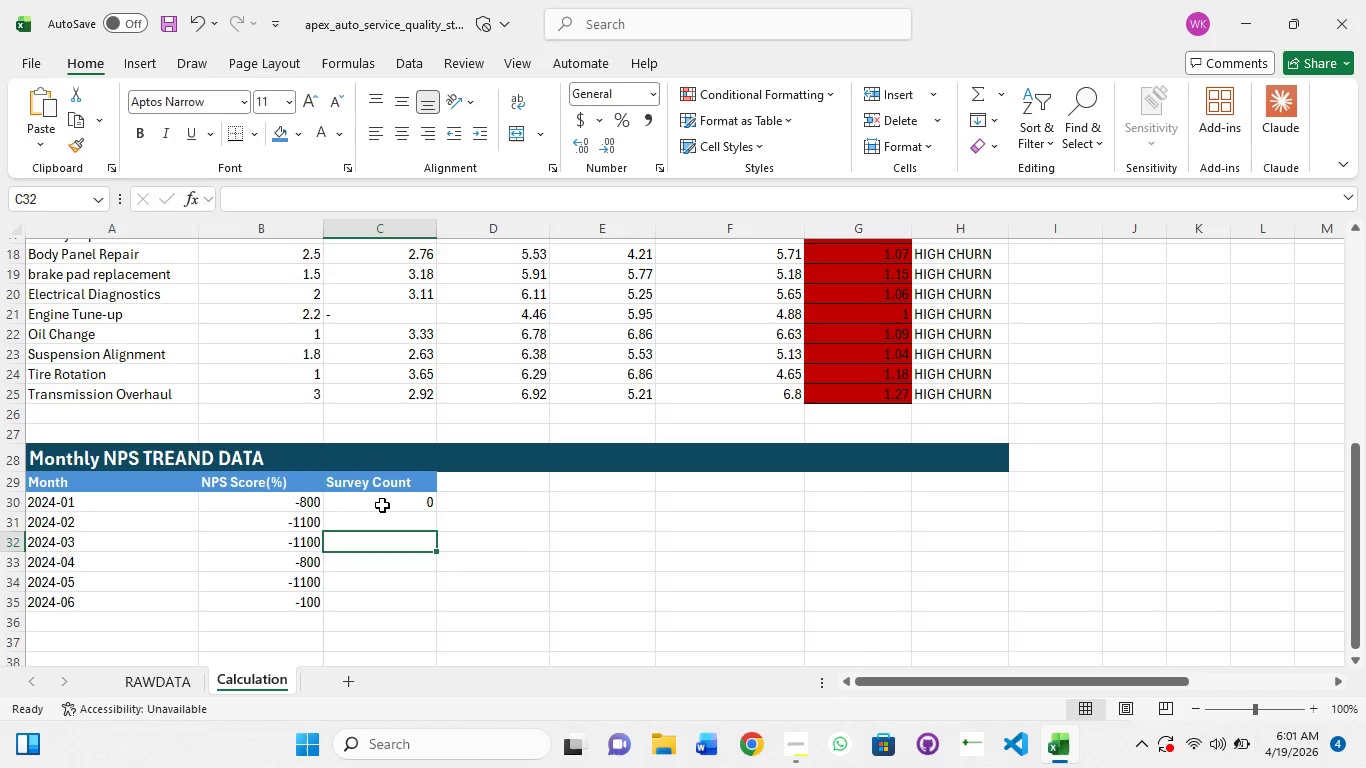 
left_click([384, 510])
 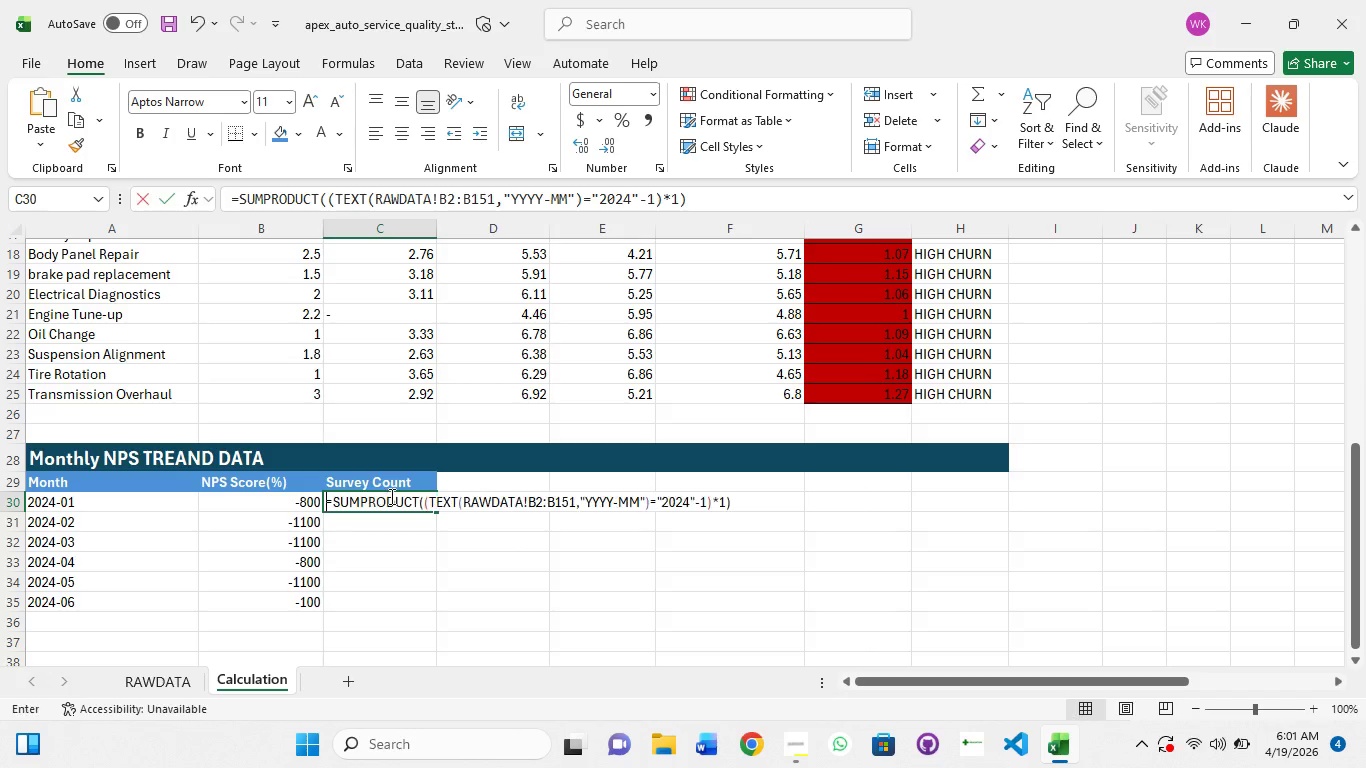 
key(Backspace)
 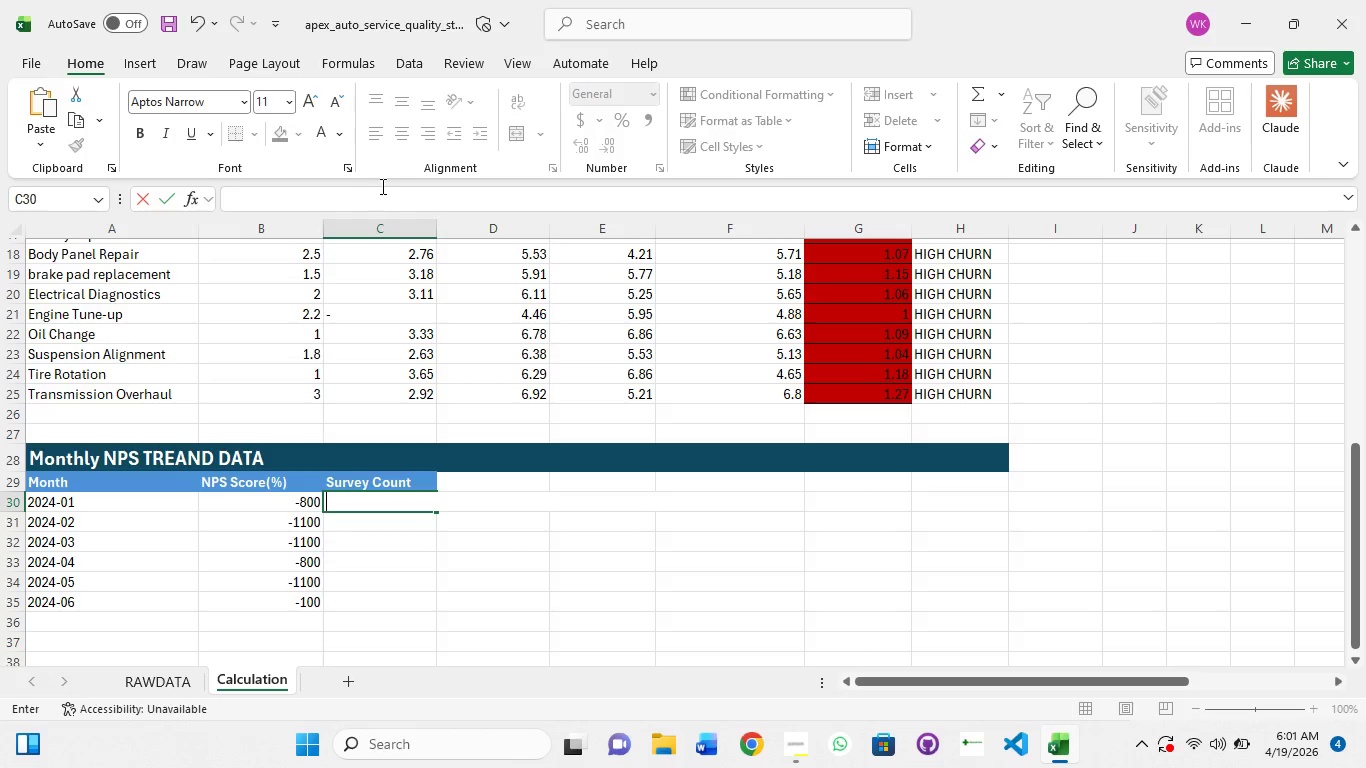 
left_click([381, 186])
 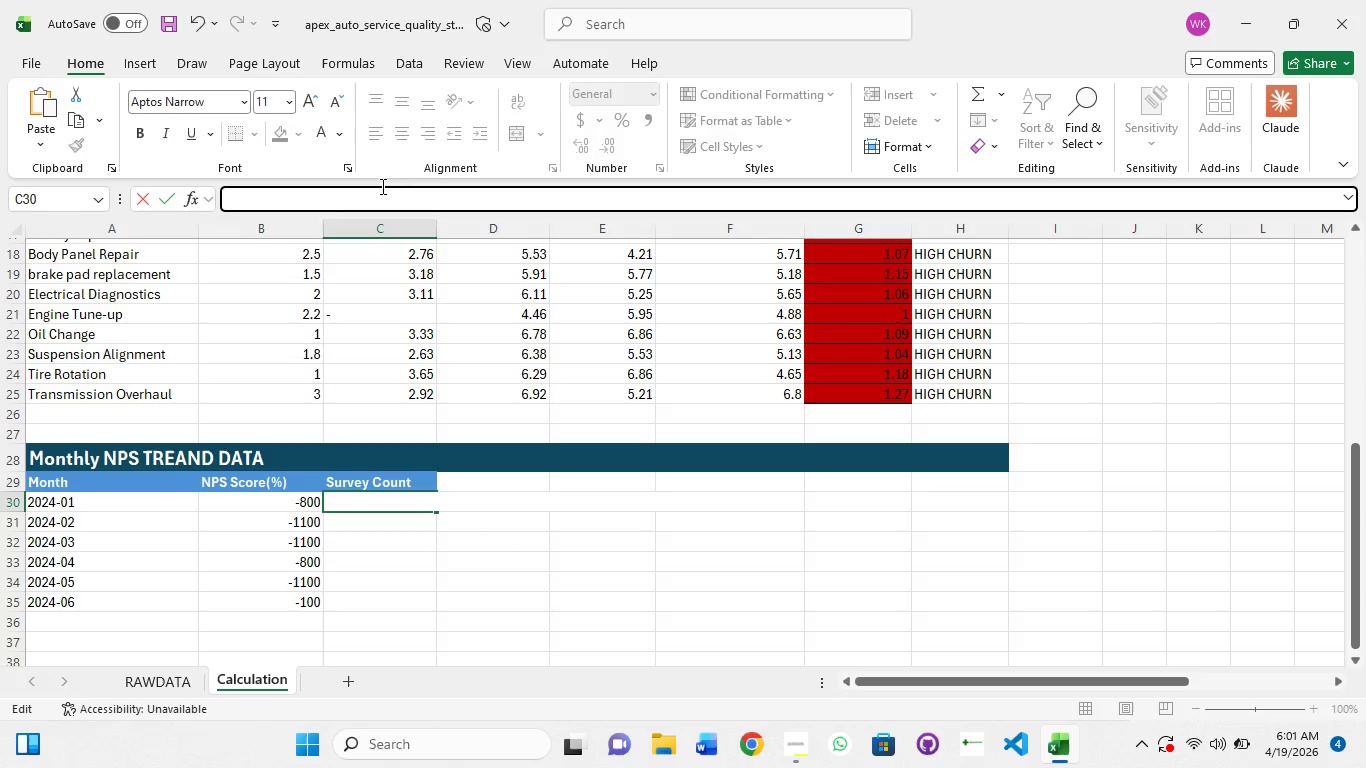 
key(Control+V)
 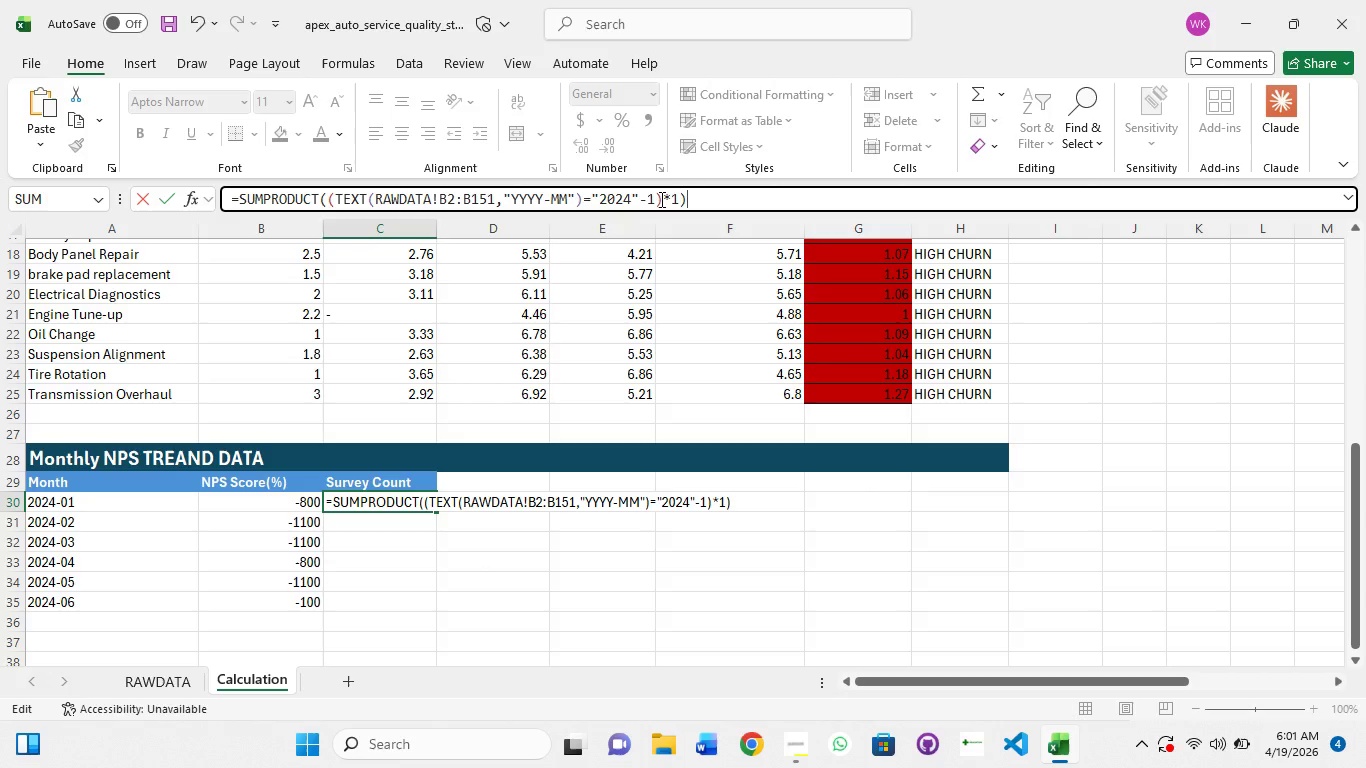 
left_click([655, 199])
 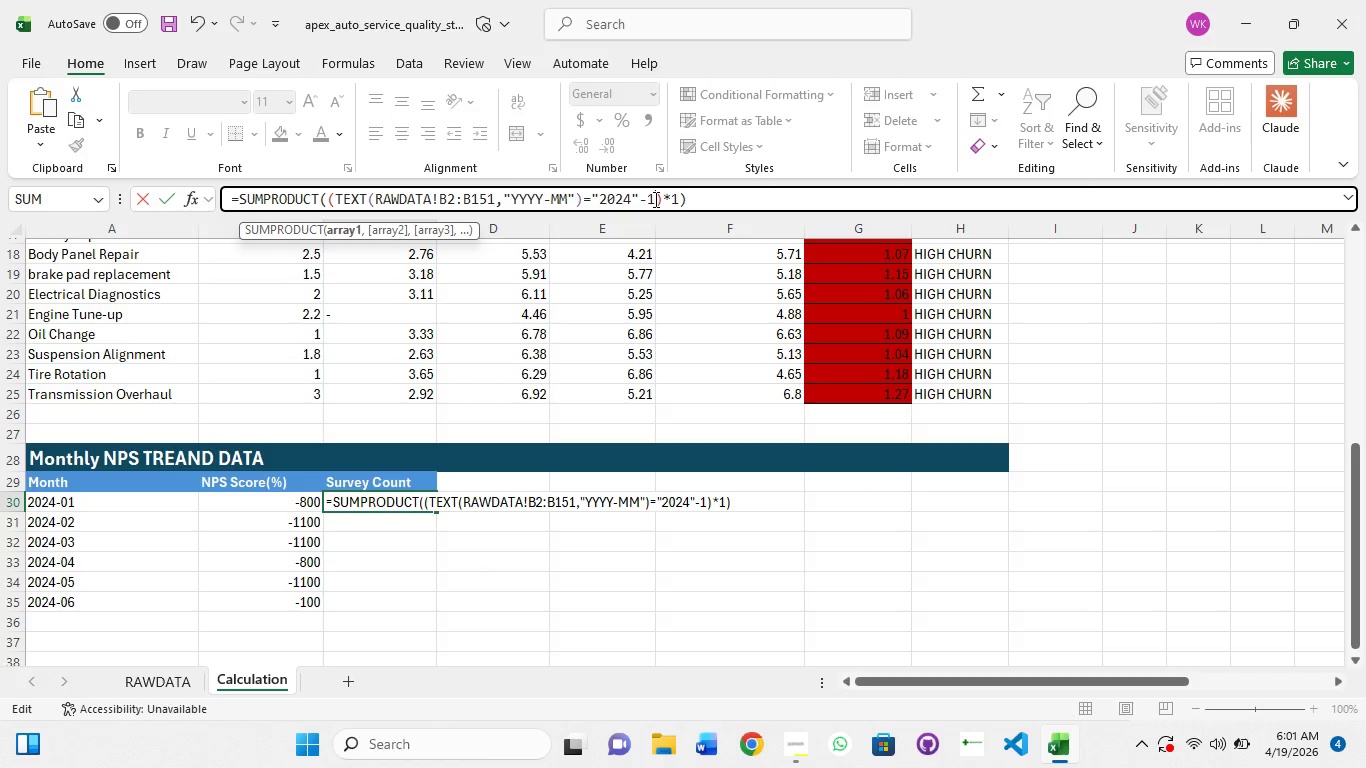 
key(Backspace)
 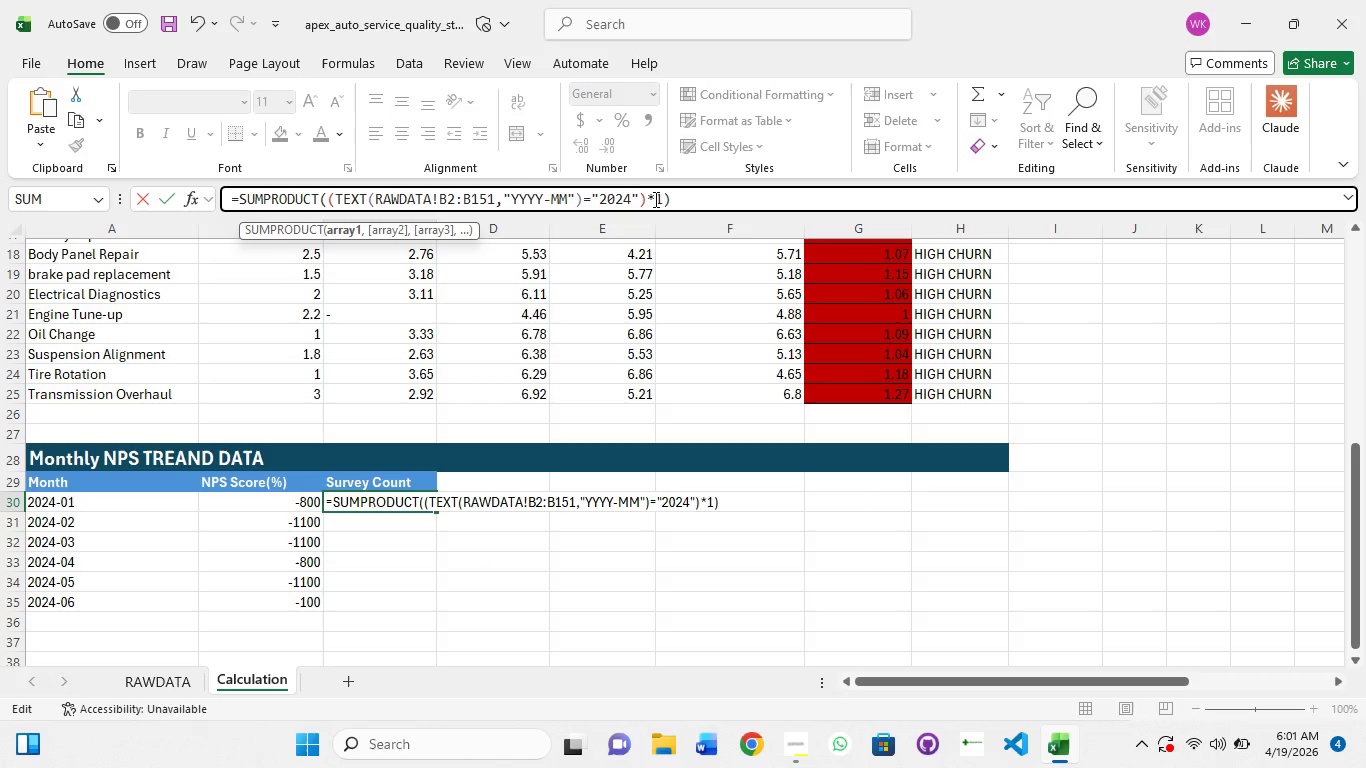 
key(Backspace)
 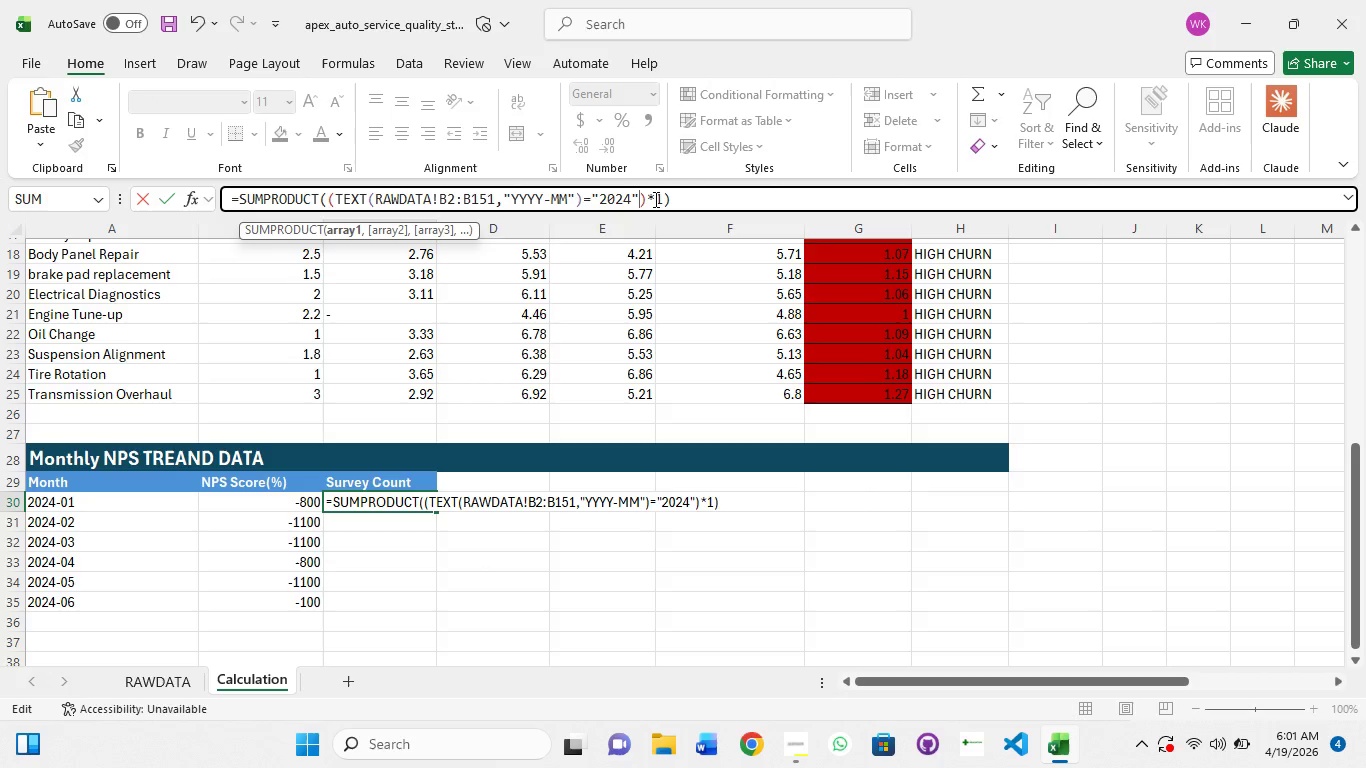 
key(Backspace)
type(-01")
 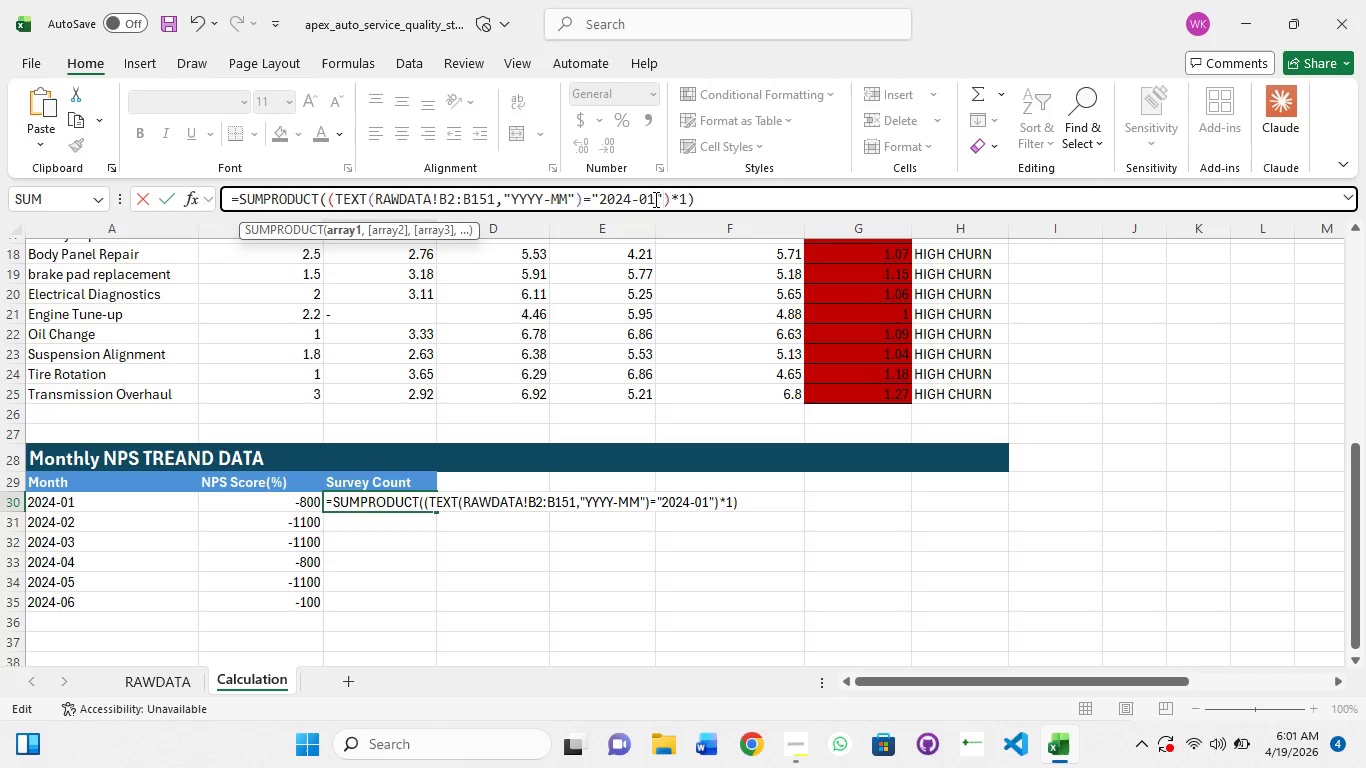 
key(Enter)
 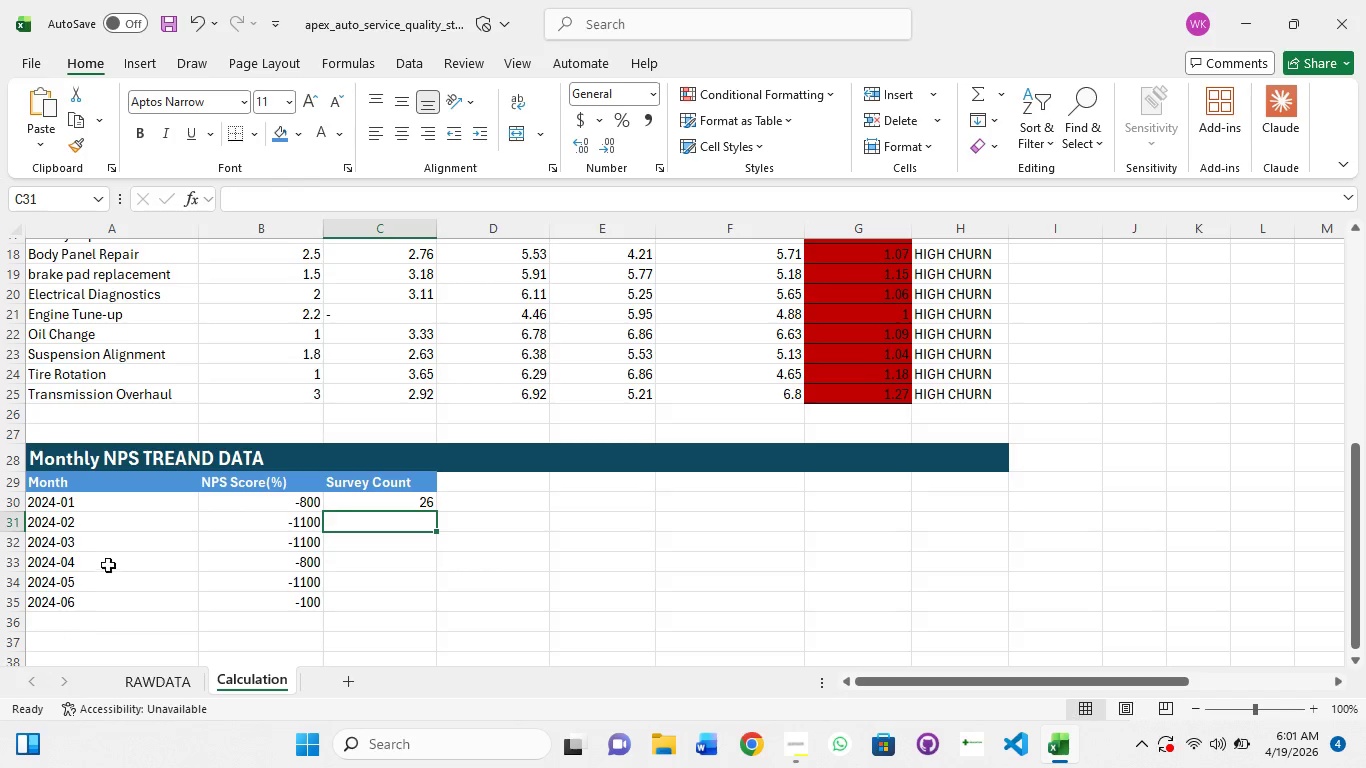 
left_click([398, 498])
 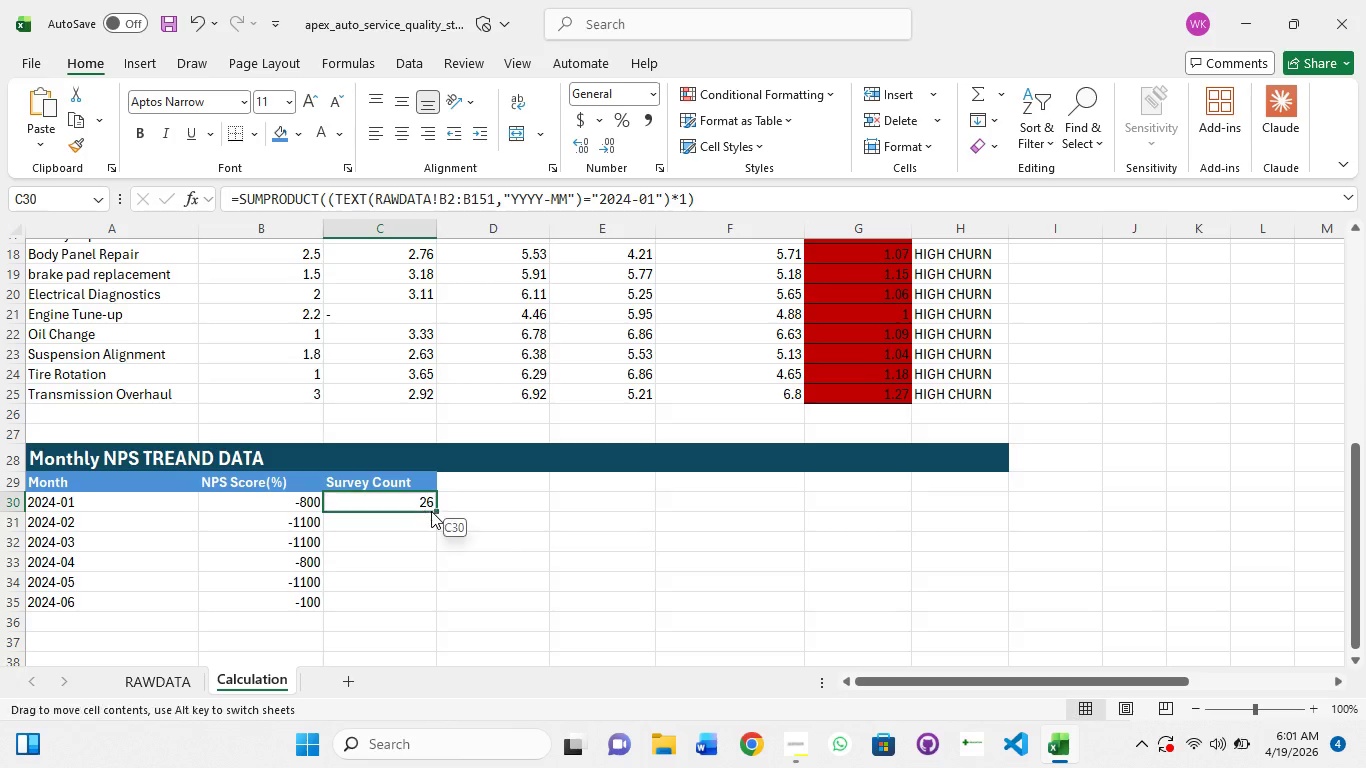 
left_click([431, 511])
 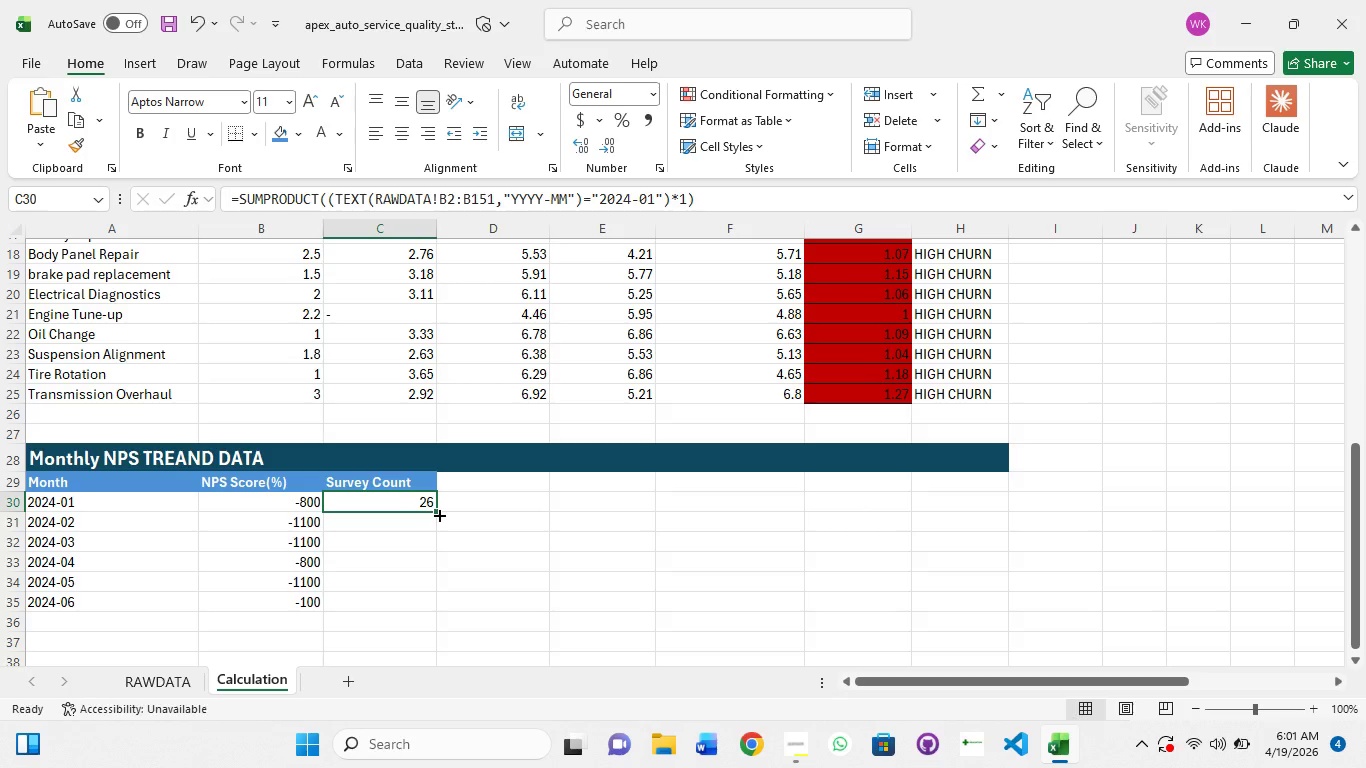 
left_click_drag(start_coordinate=[438, 514], to_coordinate=[417, 609])
 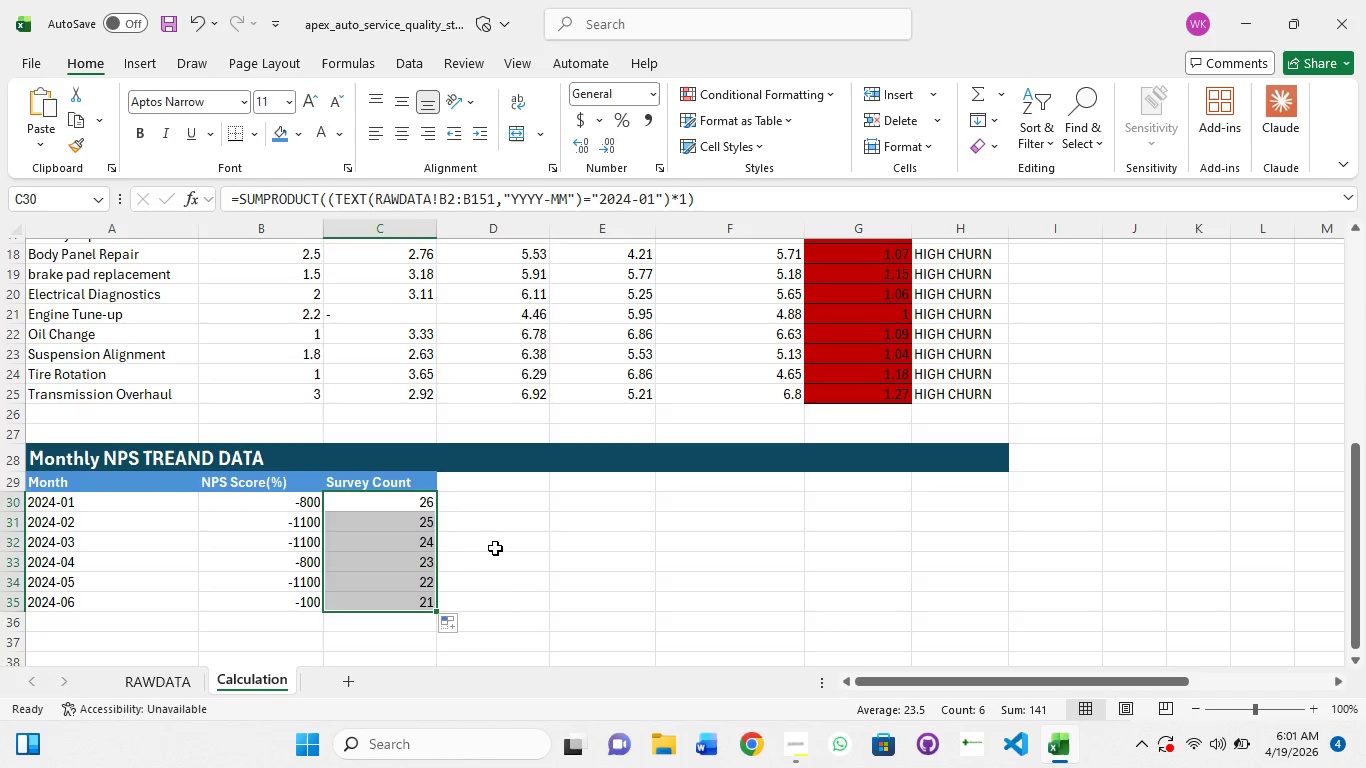 
left_click([496, 547])
 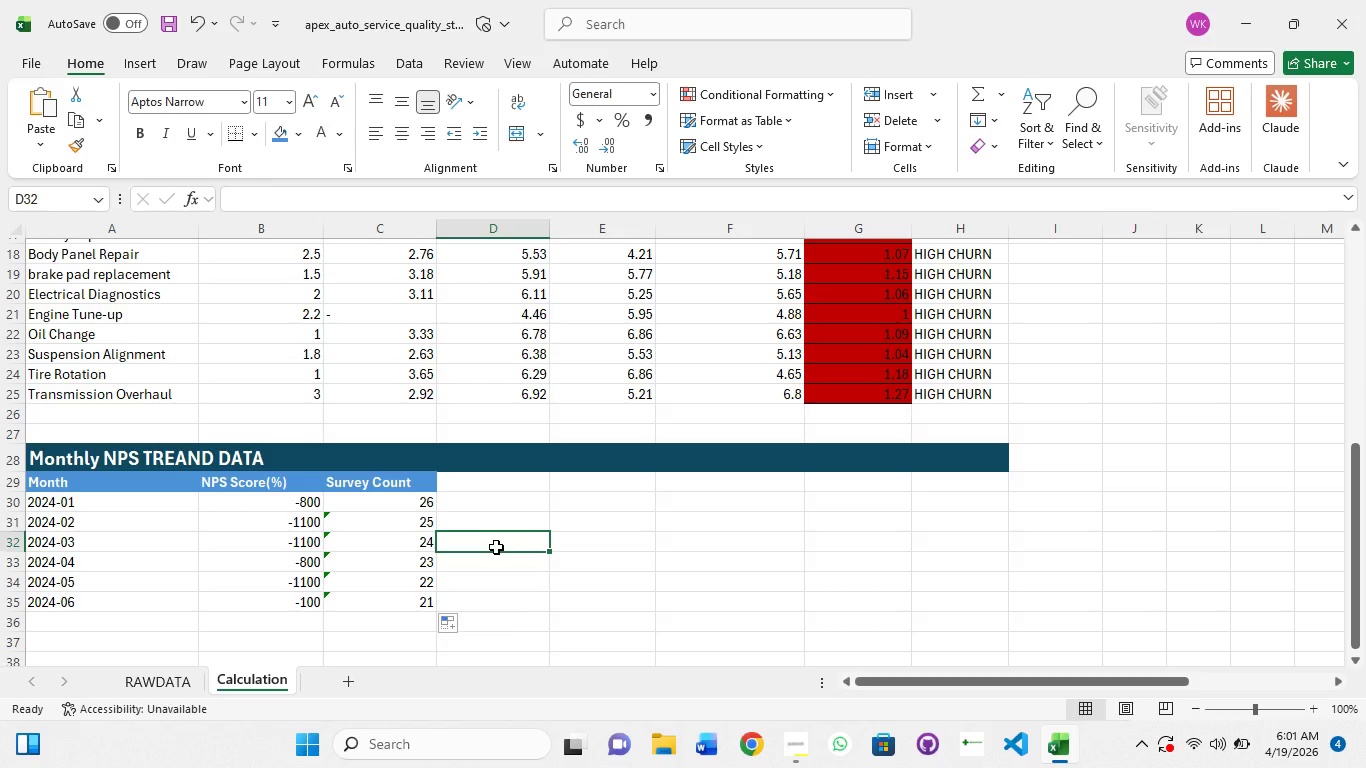 
wait(5.45)
 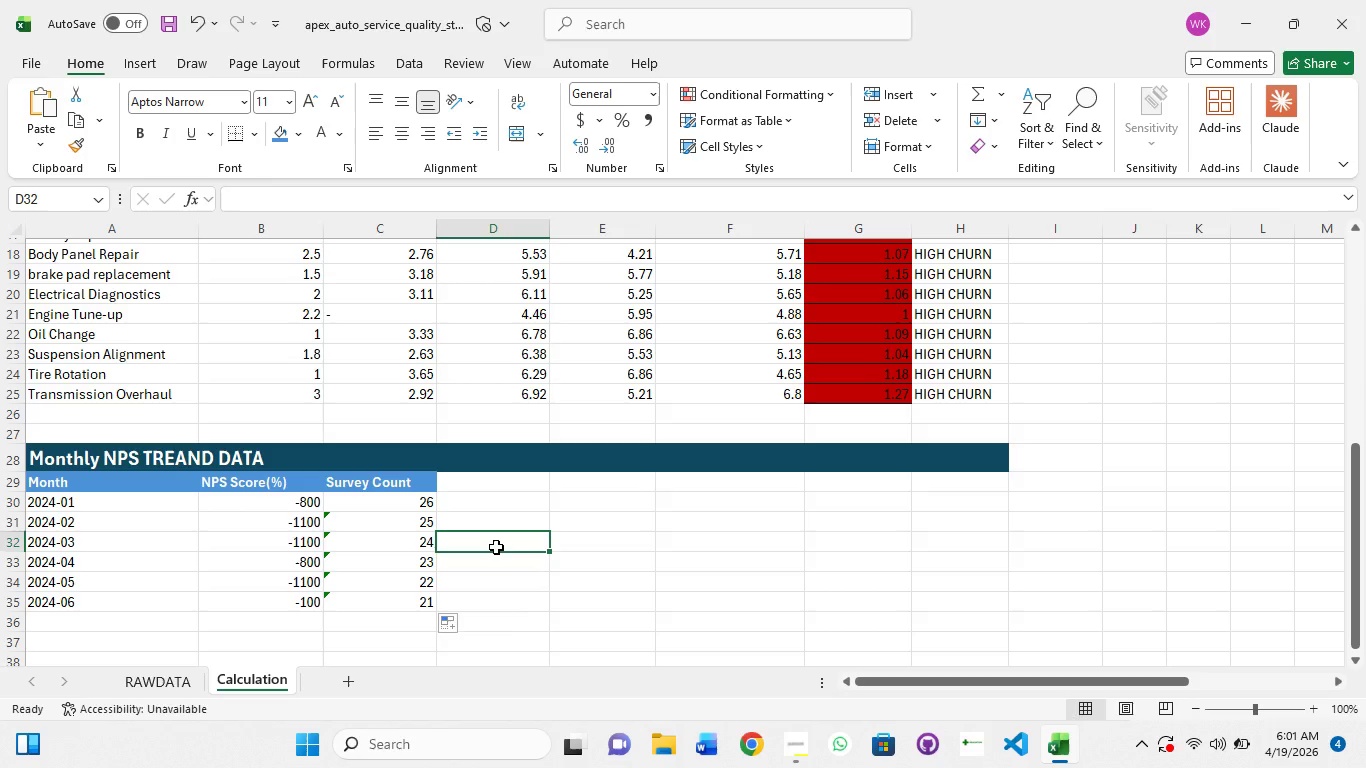 
left_click([416, 522])
 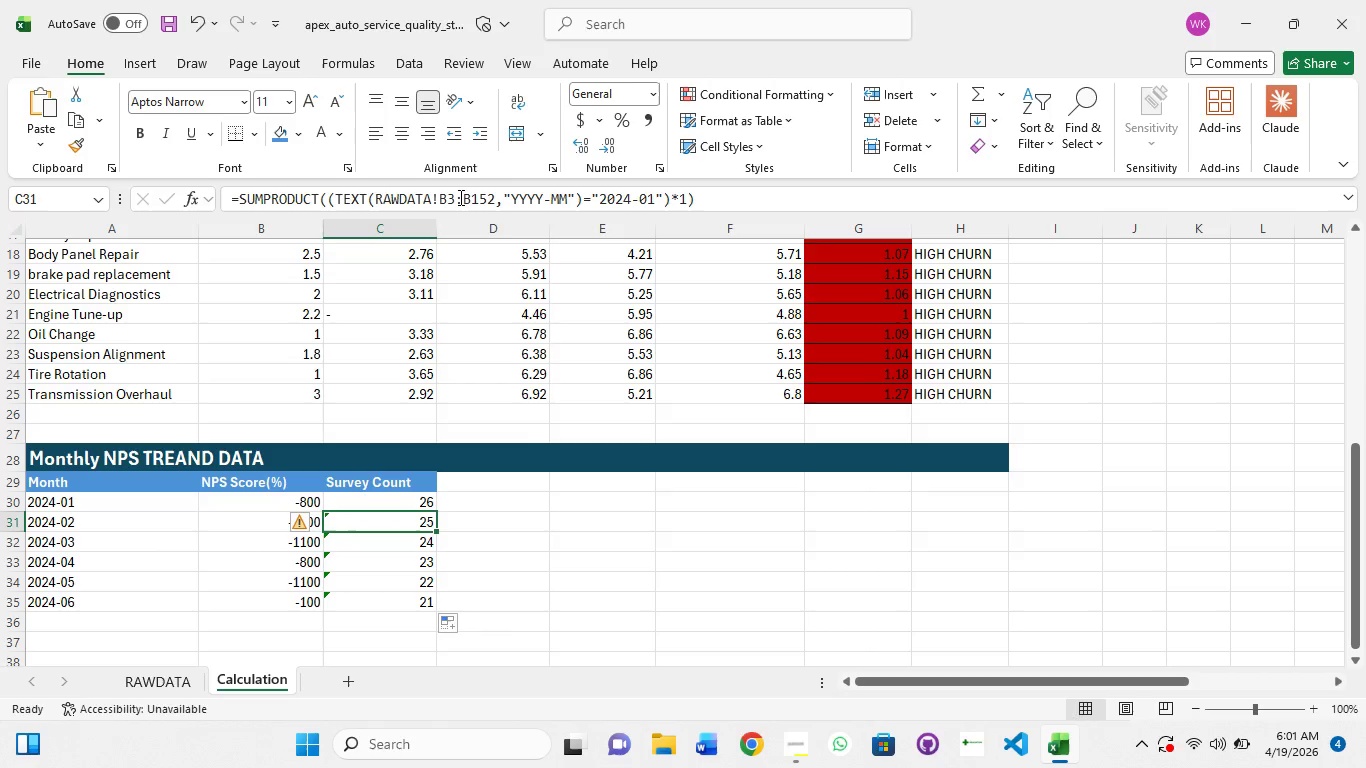 
left_click([452, 199])
 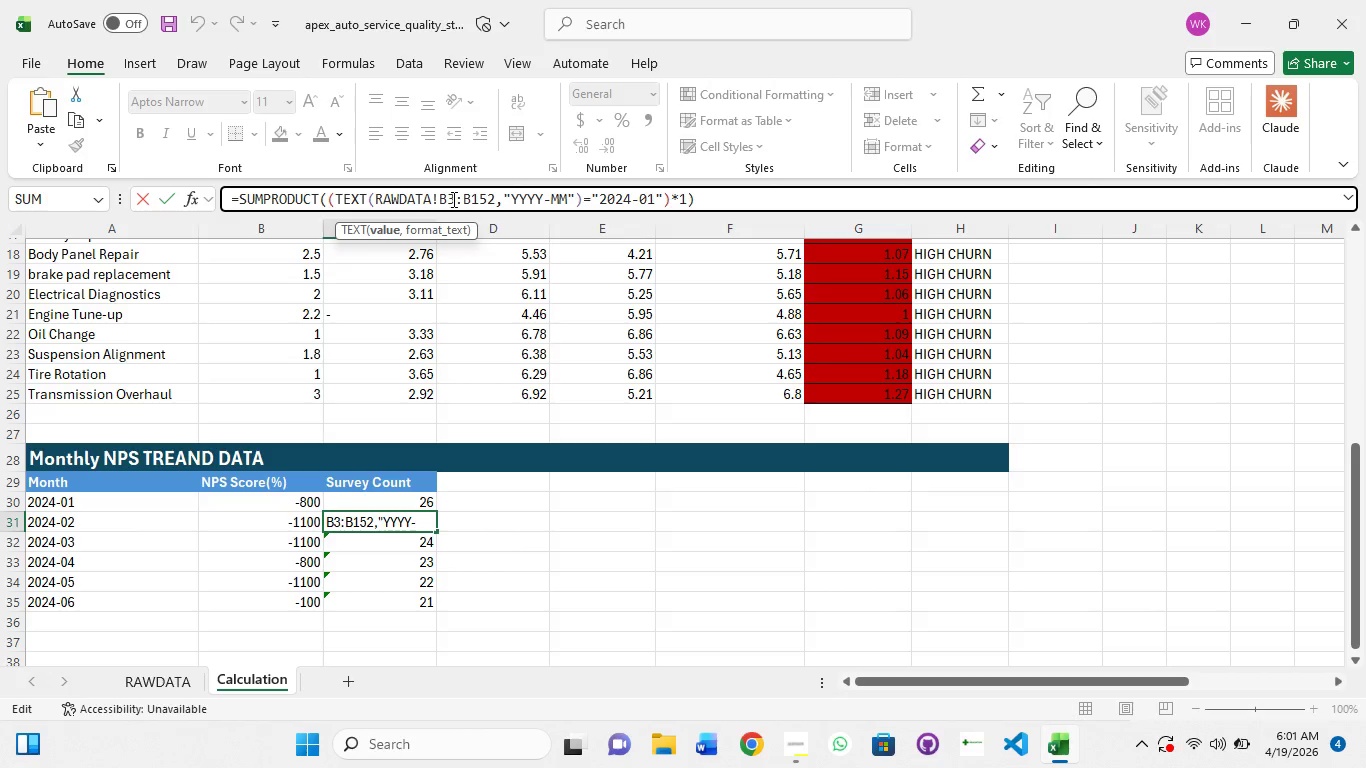 
wait(9.98)
 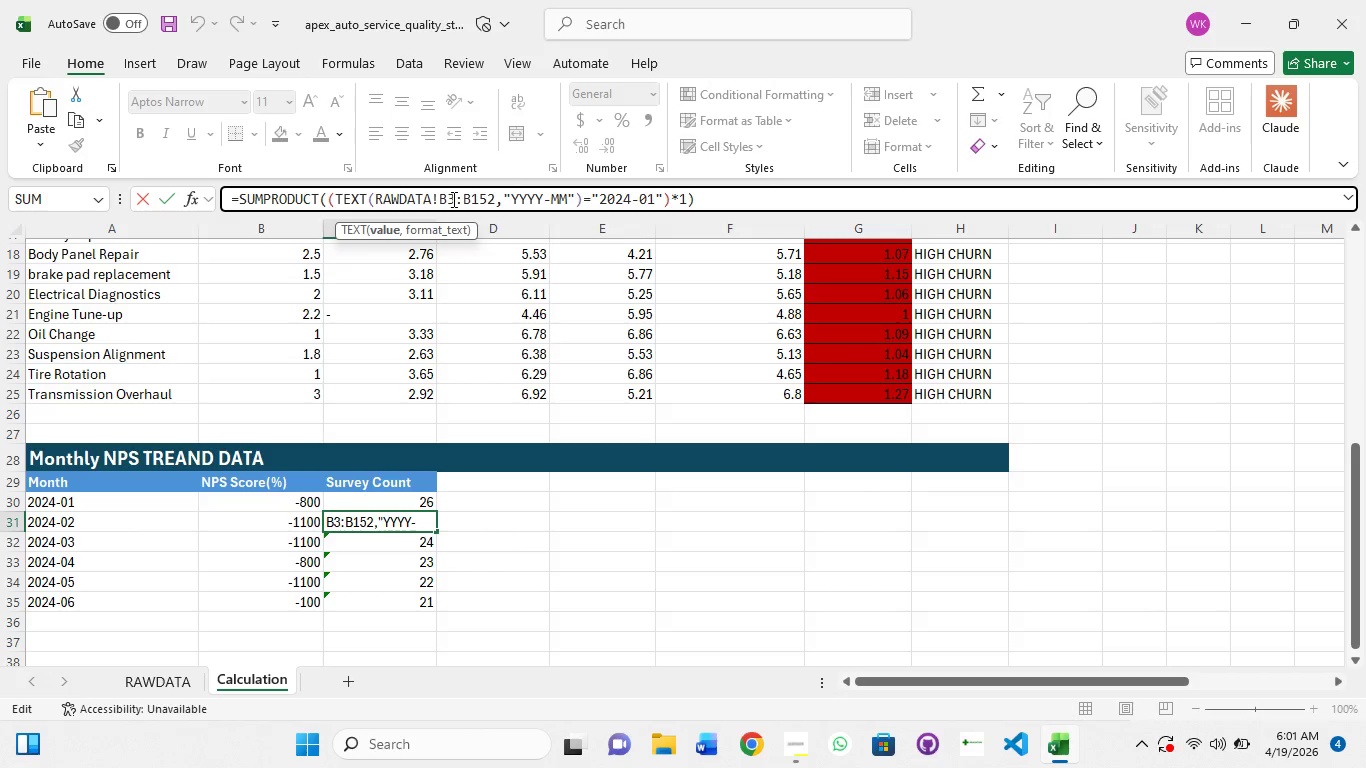 
left_click([452, 199])
 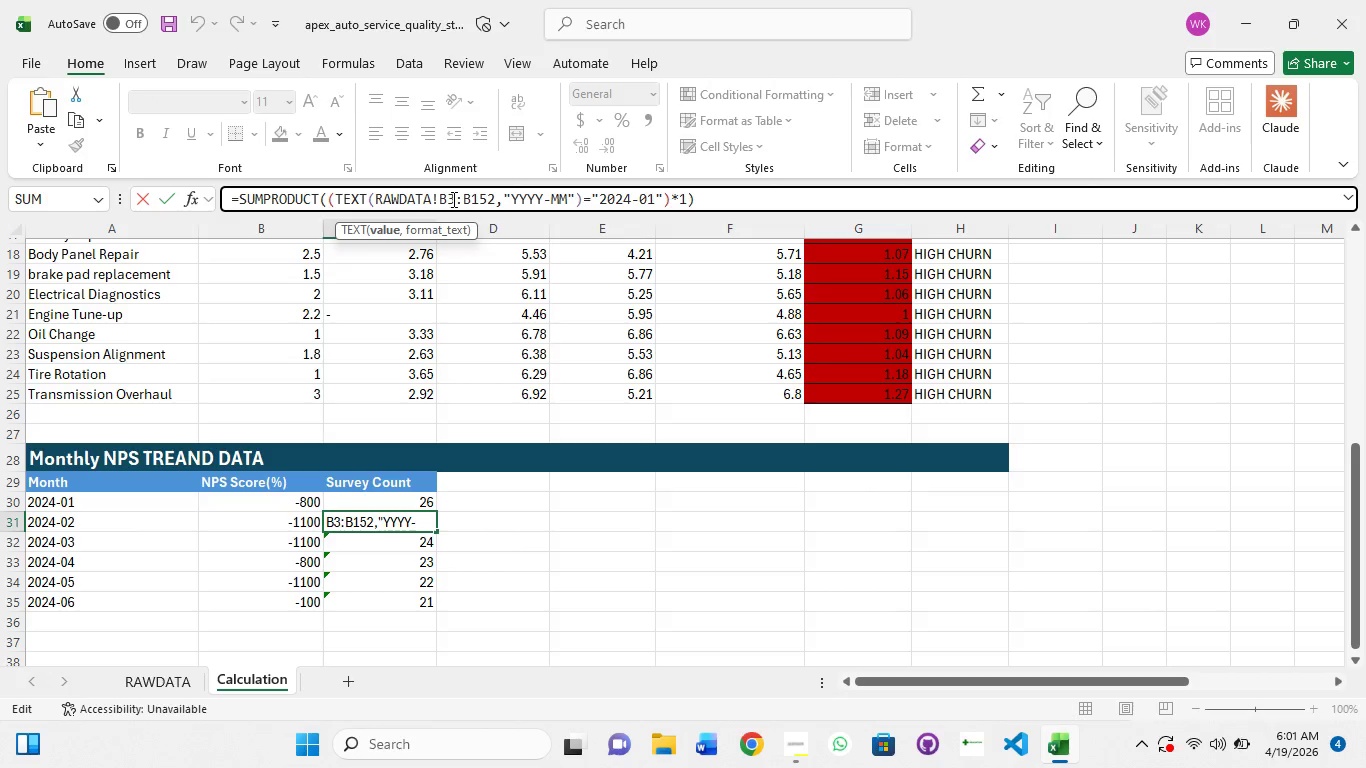 
key(Backspace)
 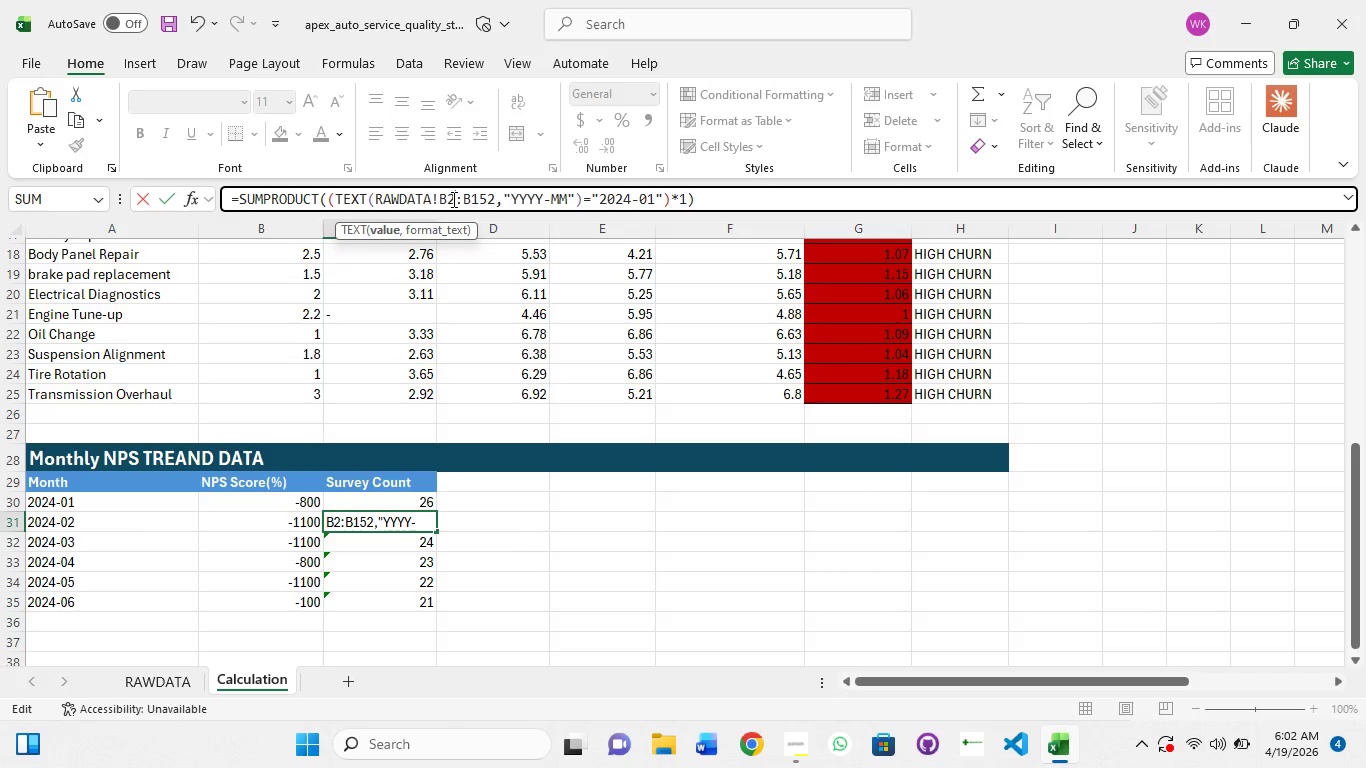 
key(2)
 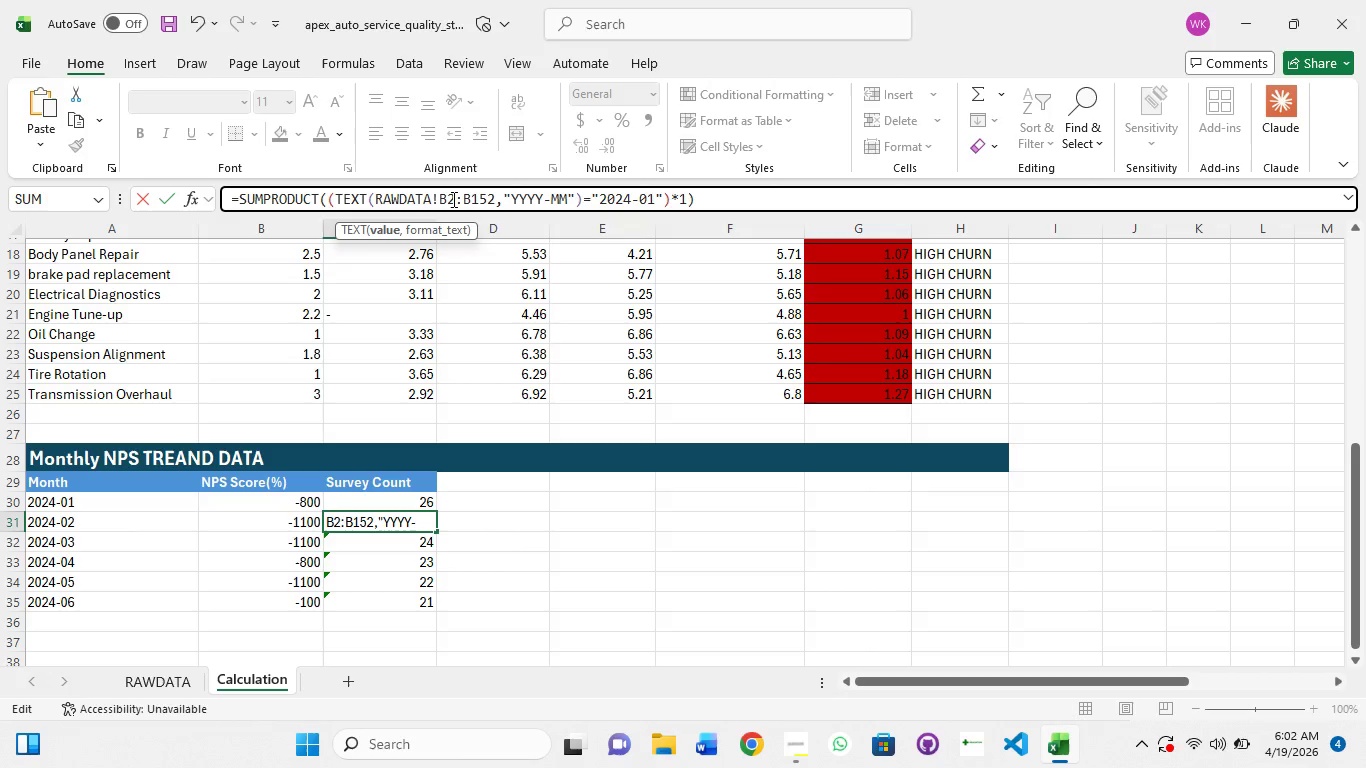 
hold_key(key=ArrowRight, duration=0.73)
 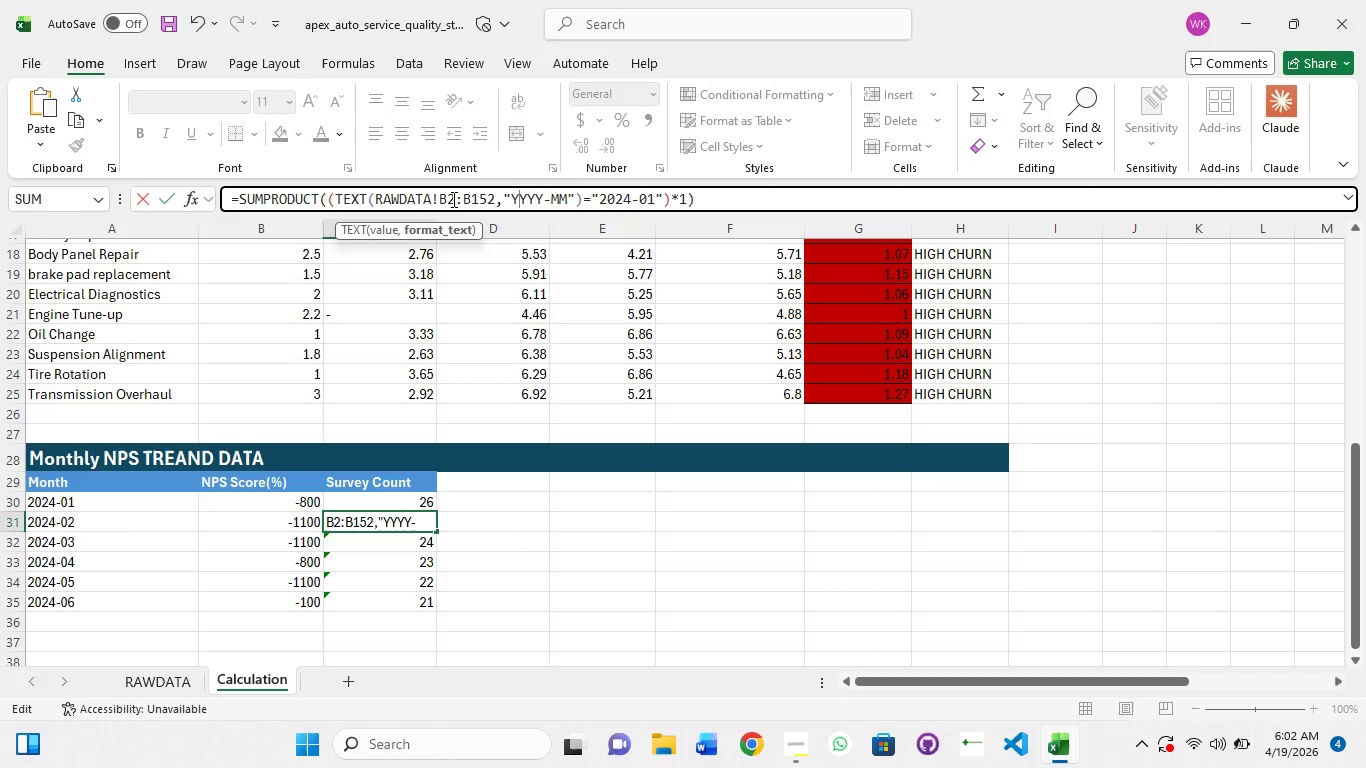 
key(ArrowLeft)
 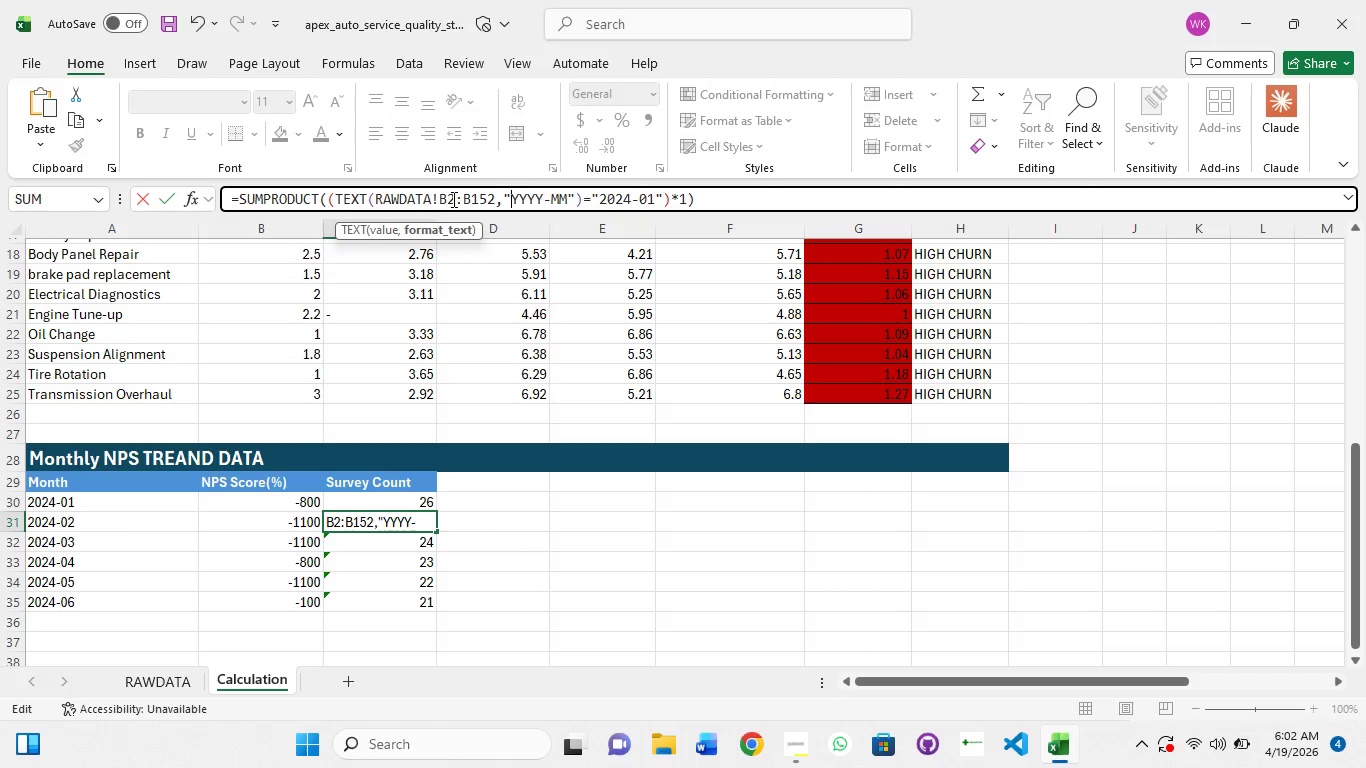 
key(ArrowLeft)
 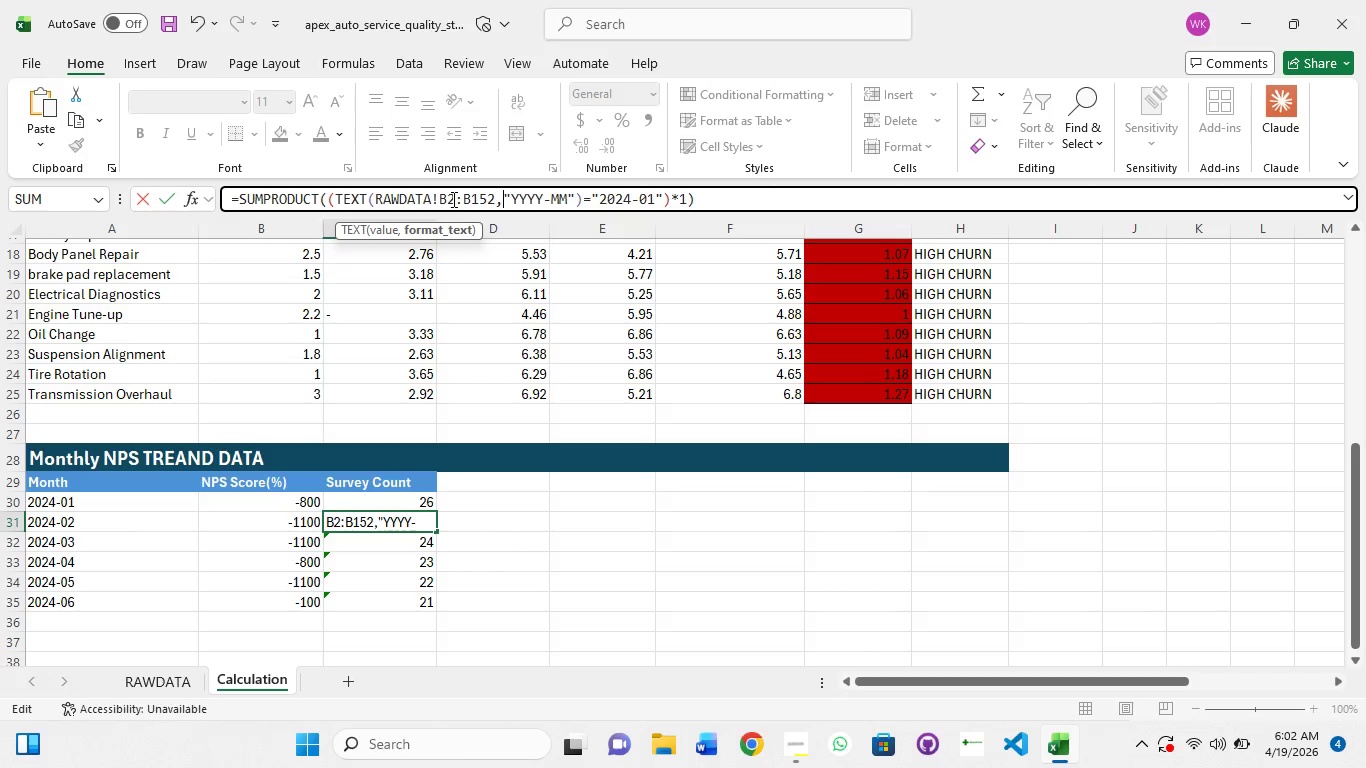 
key(ArrowLeft)
 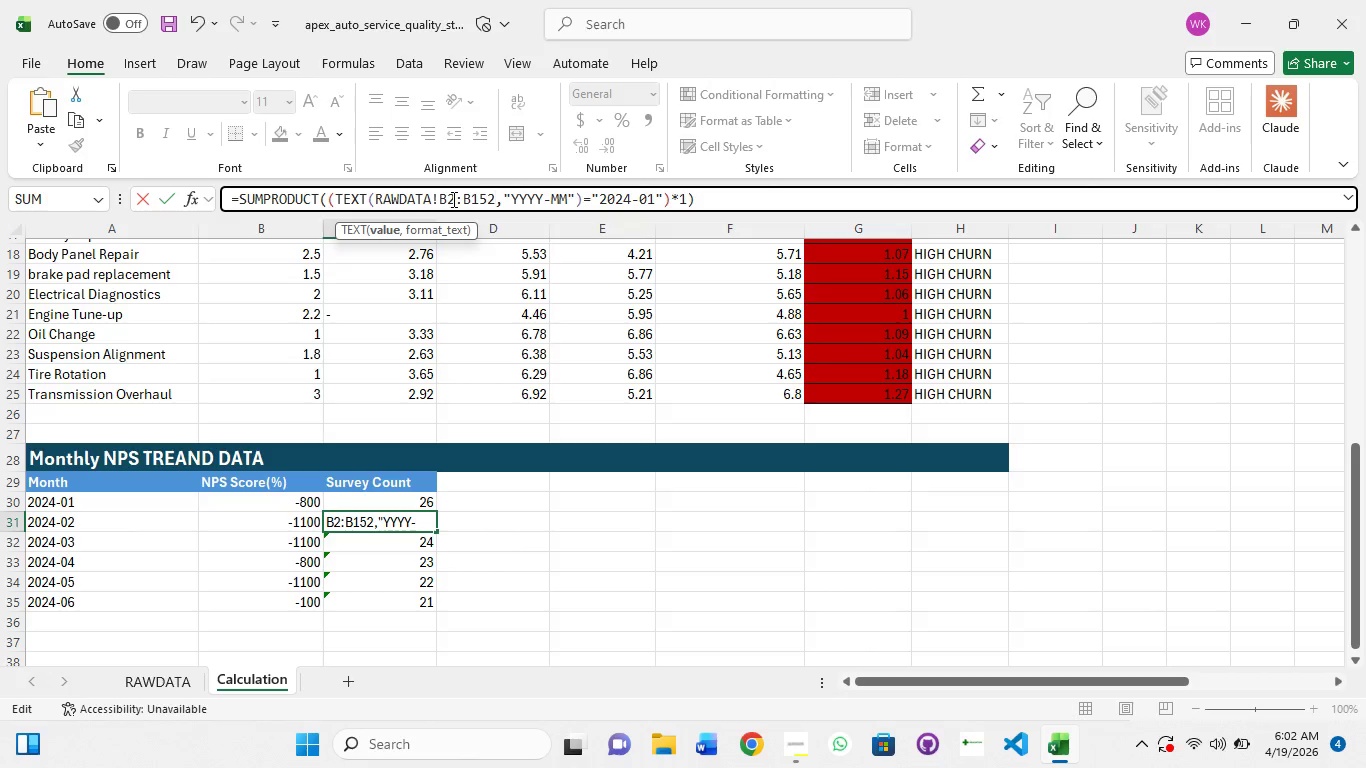 
key(ArrowLeft)
 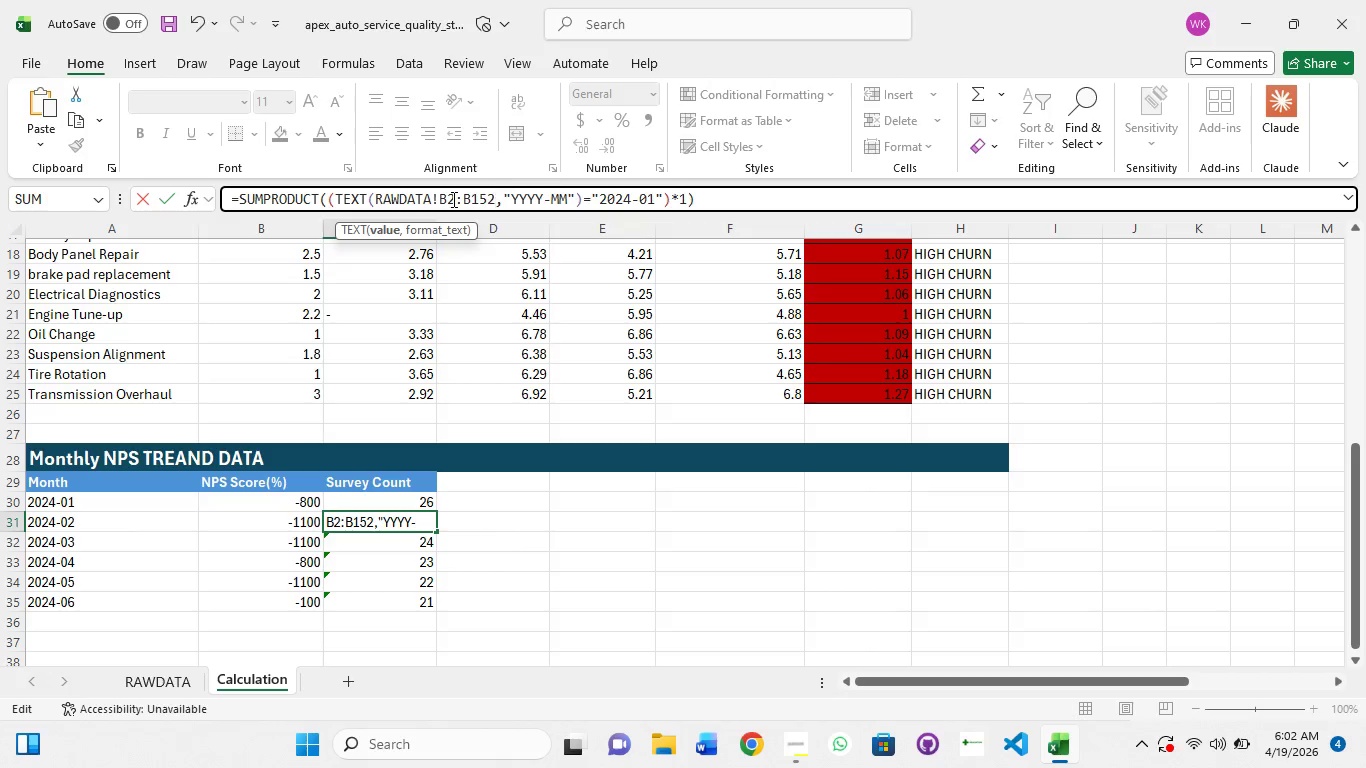 
key(Backspace)
 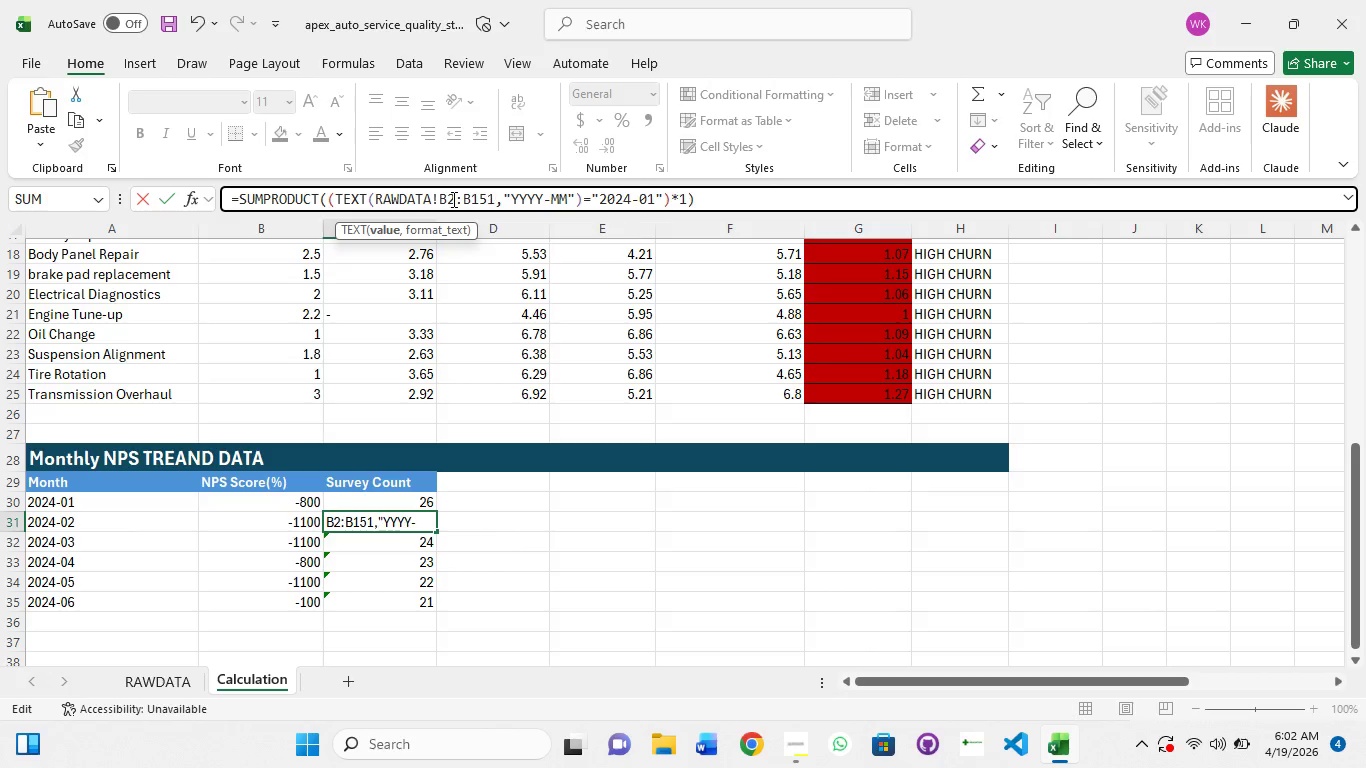 
key(1)
 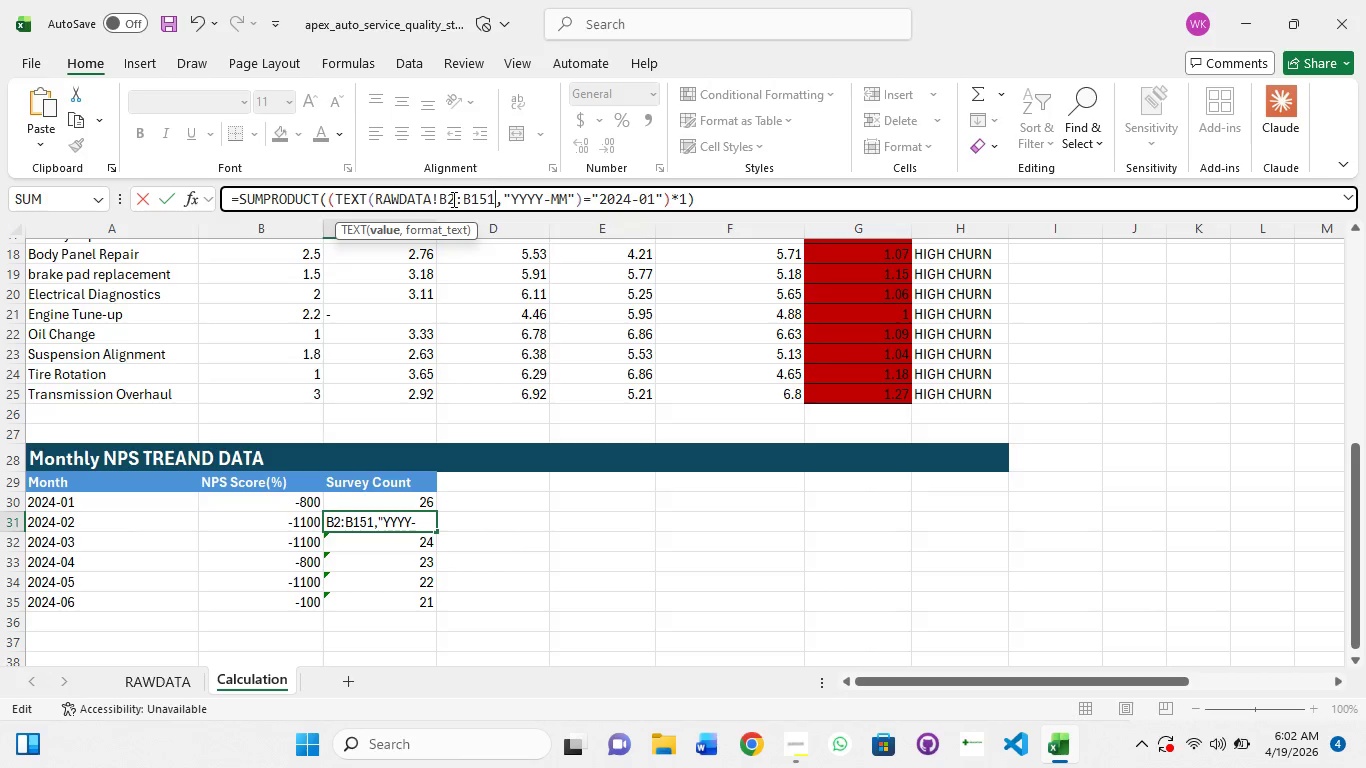 
key(Enter)
 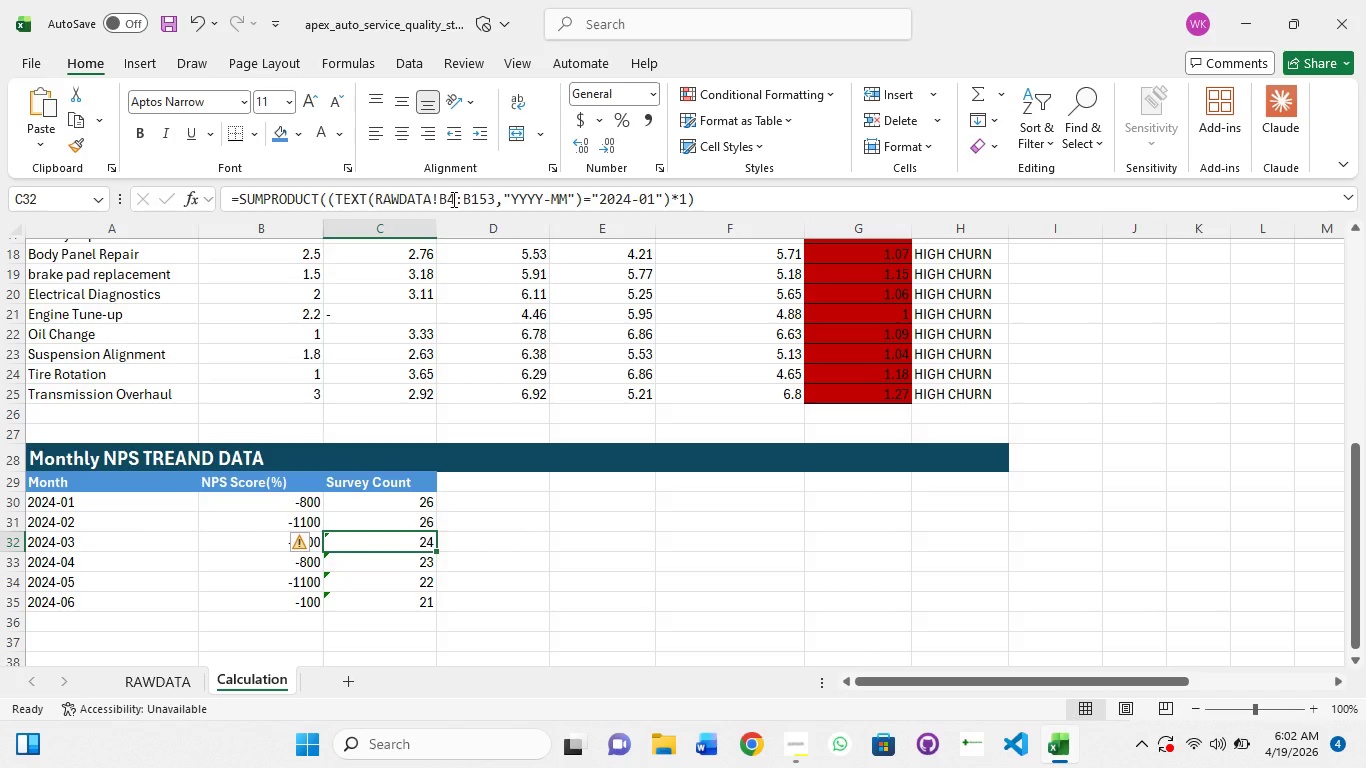 
key(Control+Z)
 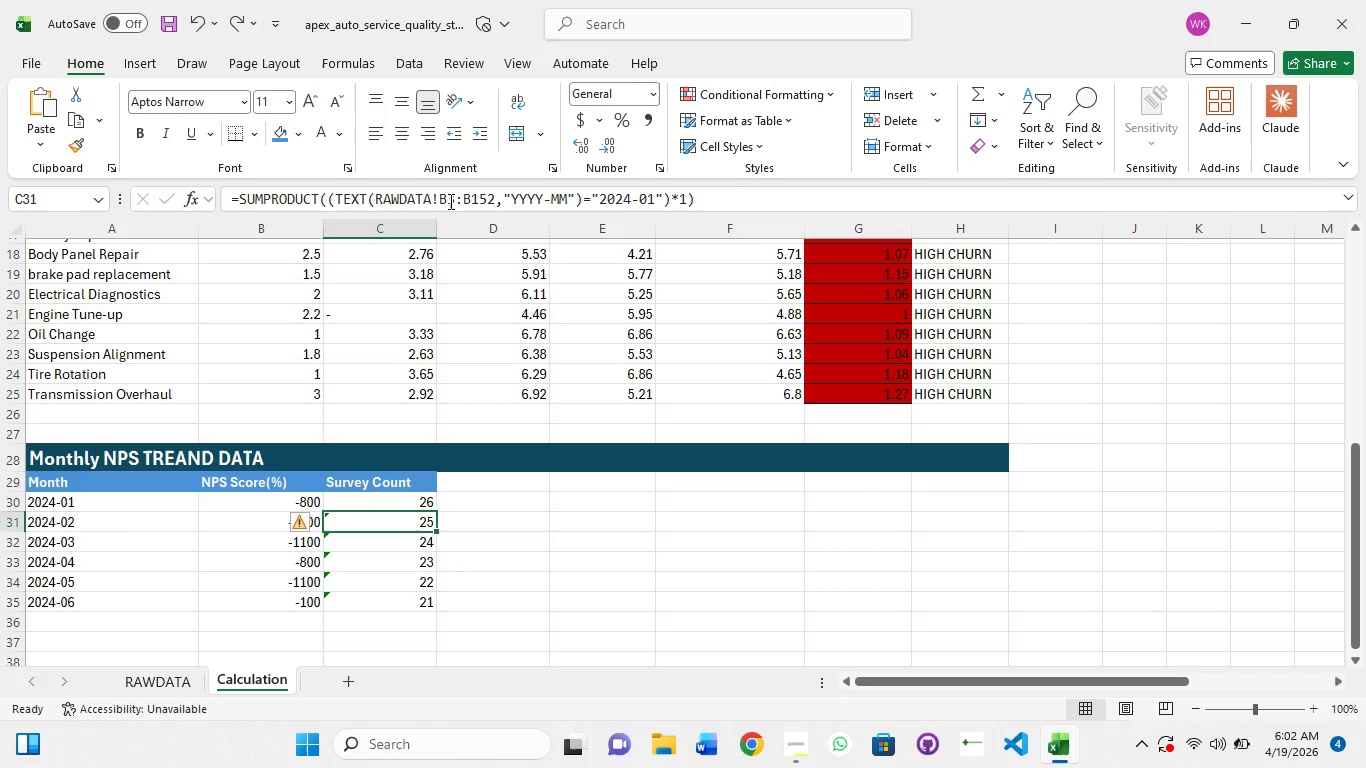 
wait(9.77)
 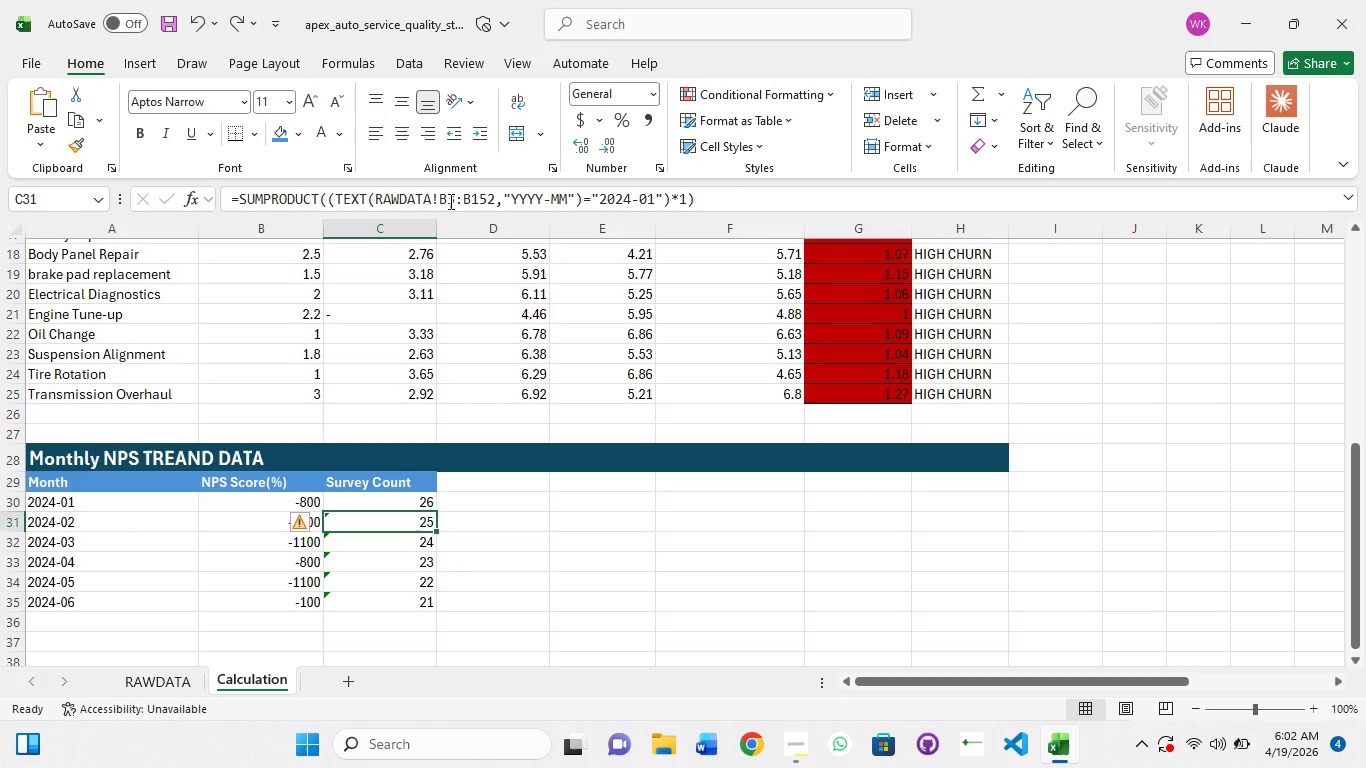 
left_click([454, 200])
 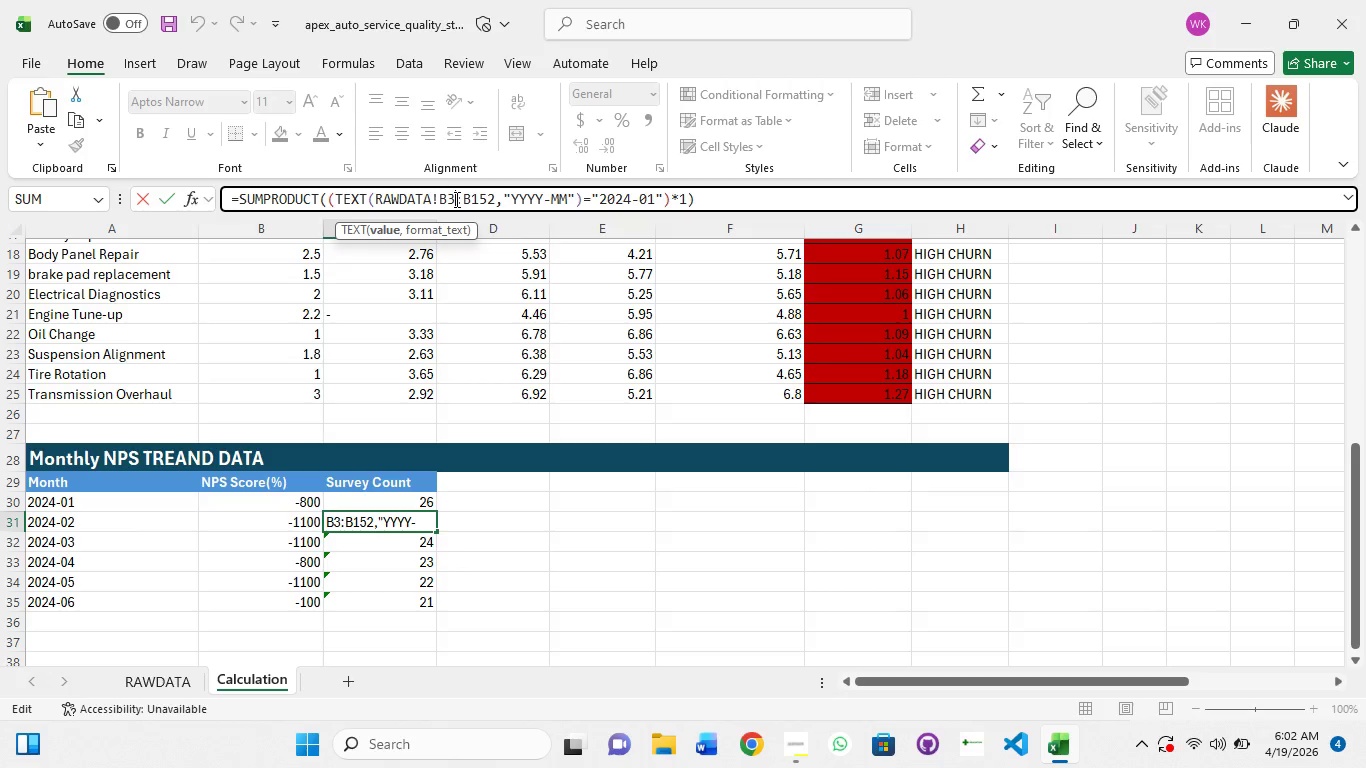 
key(Backspace)
 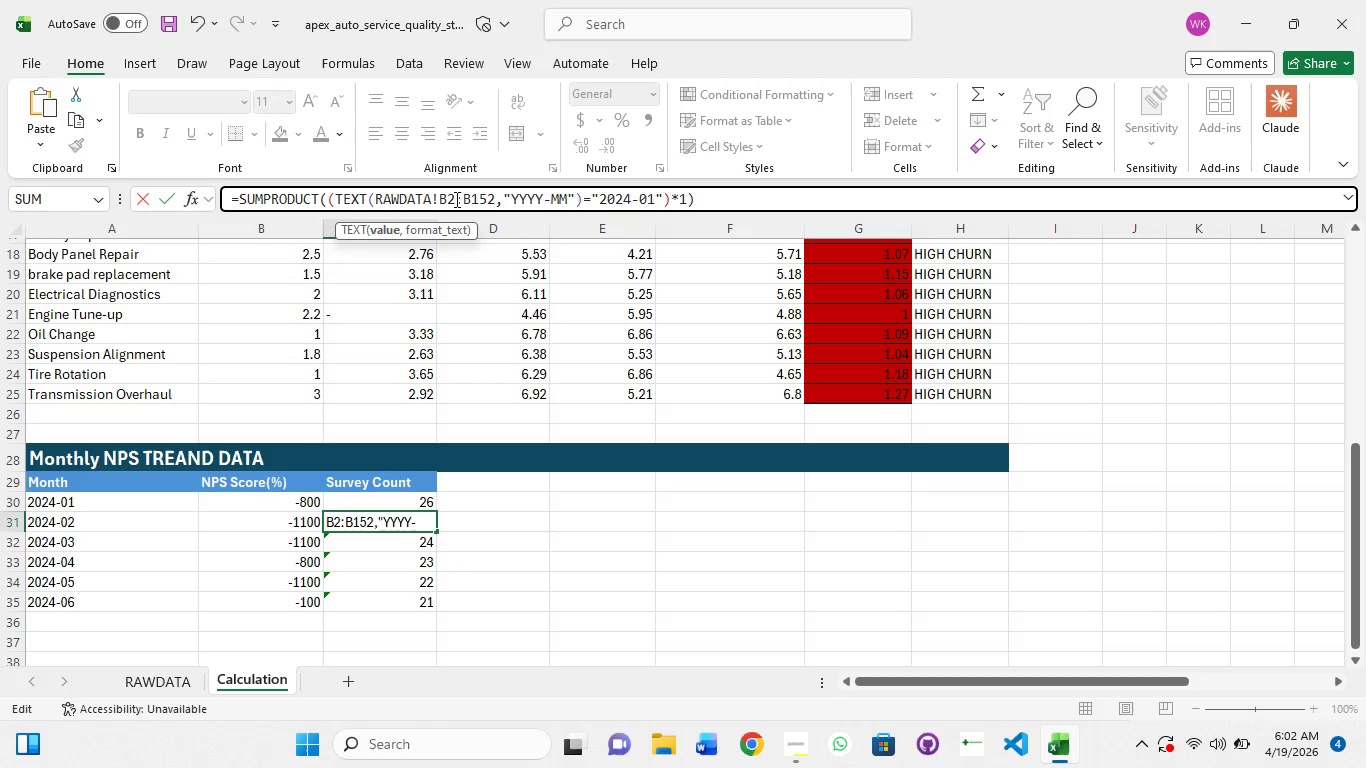 
key(2)
 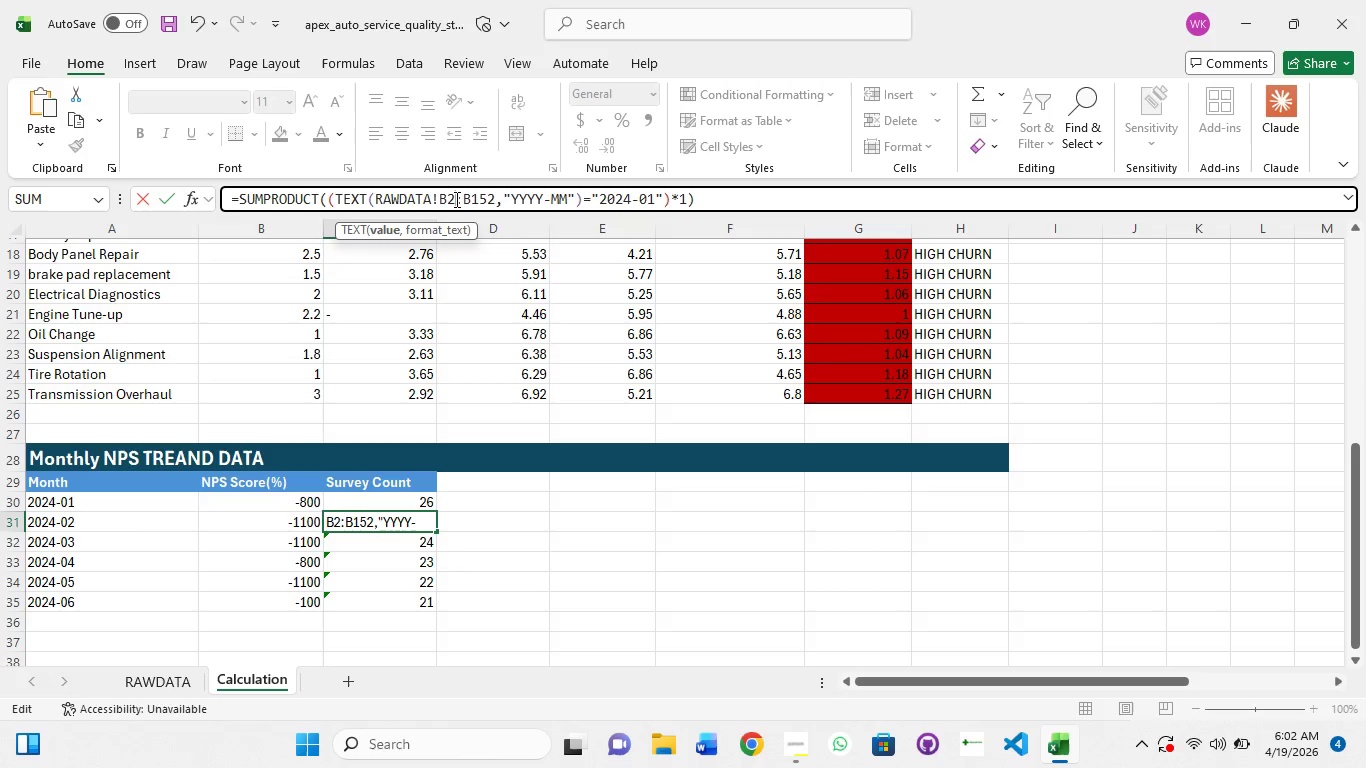 
key(ArrowRight)
 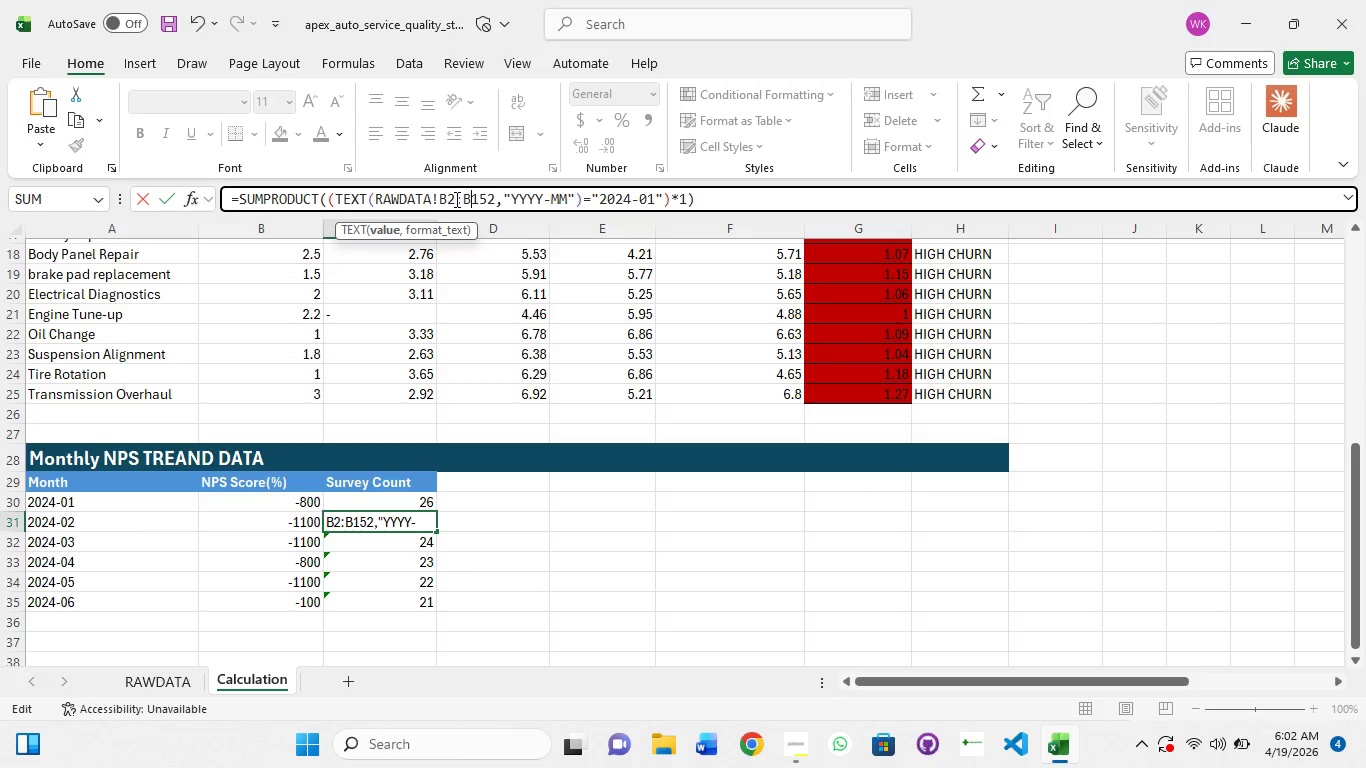 
key(ArrowRight)
 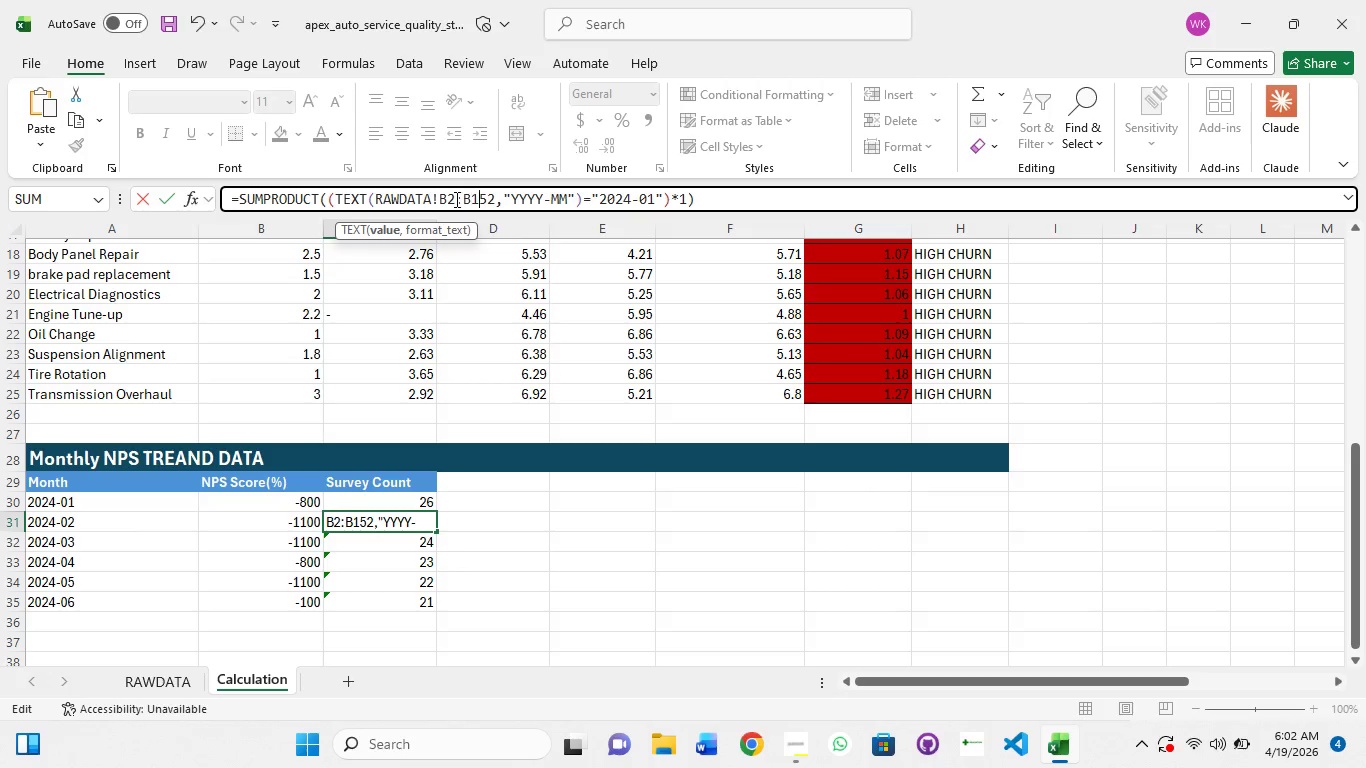 
key(ArrowRight)
 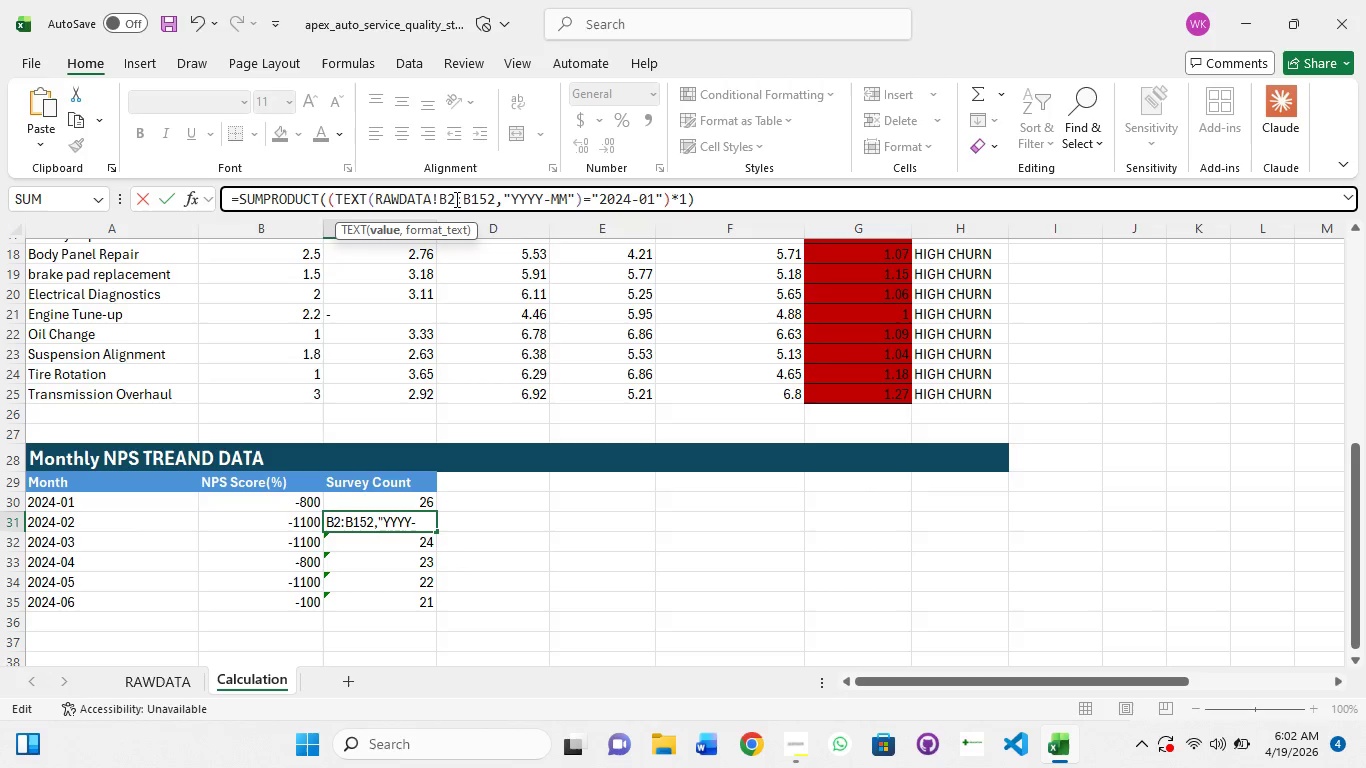 
key(ArrowRight)
 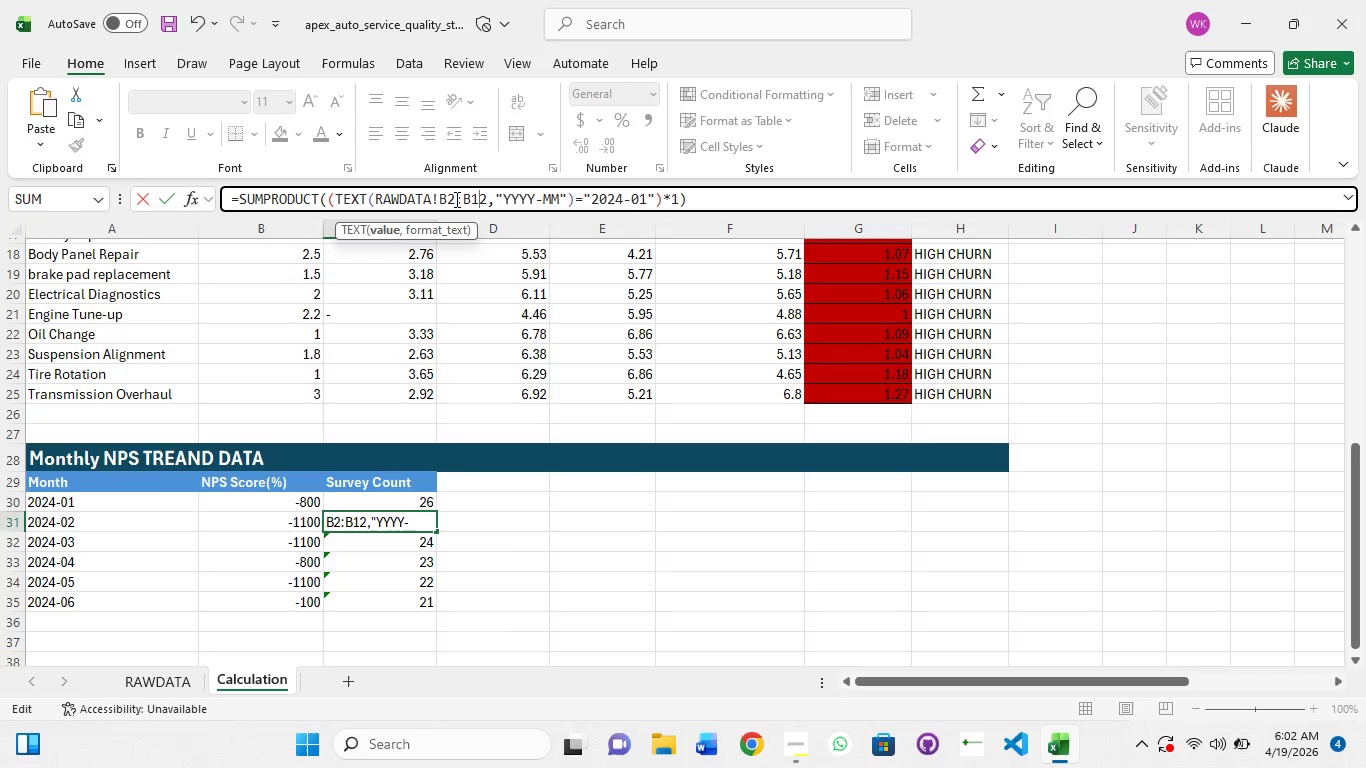 
key(Backspace)
 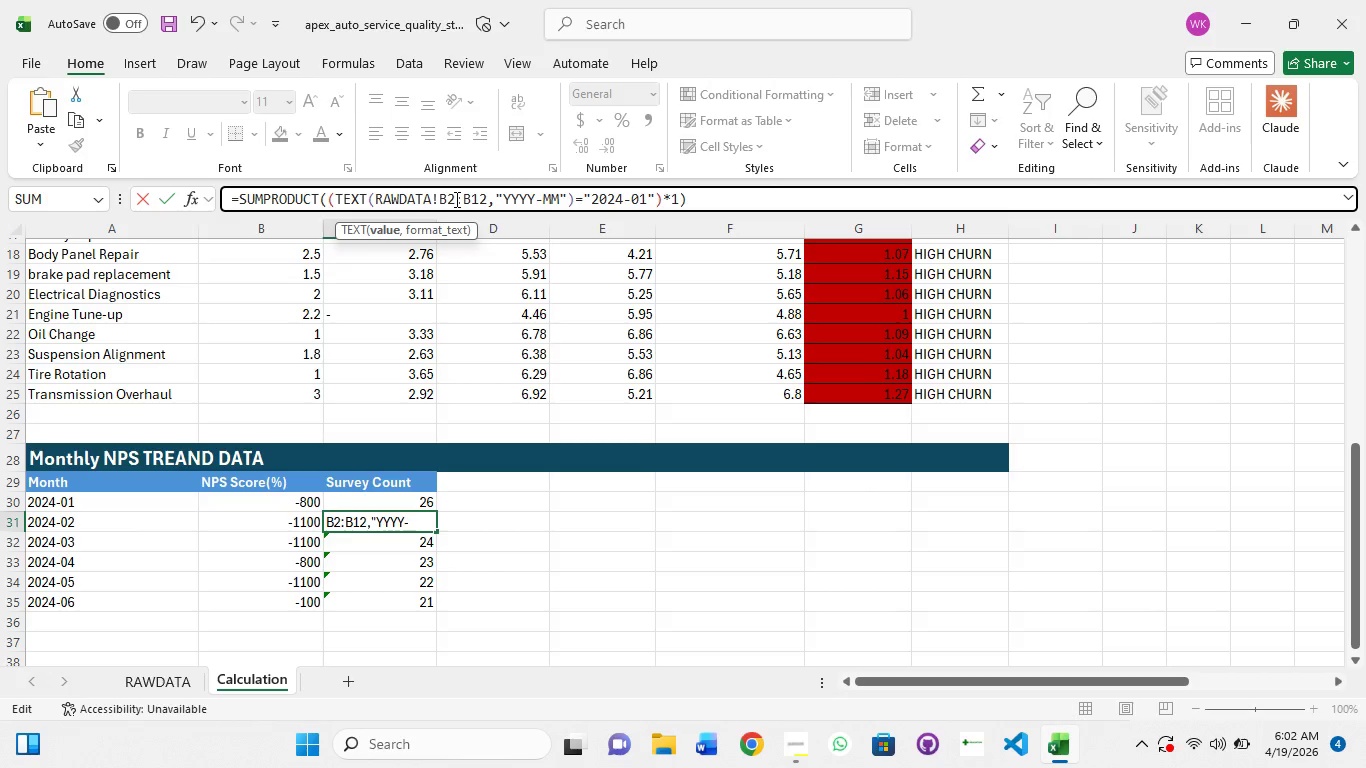 
key(Control+Z)
 